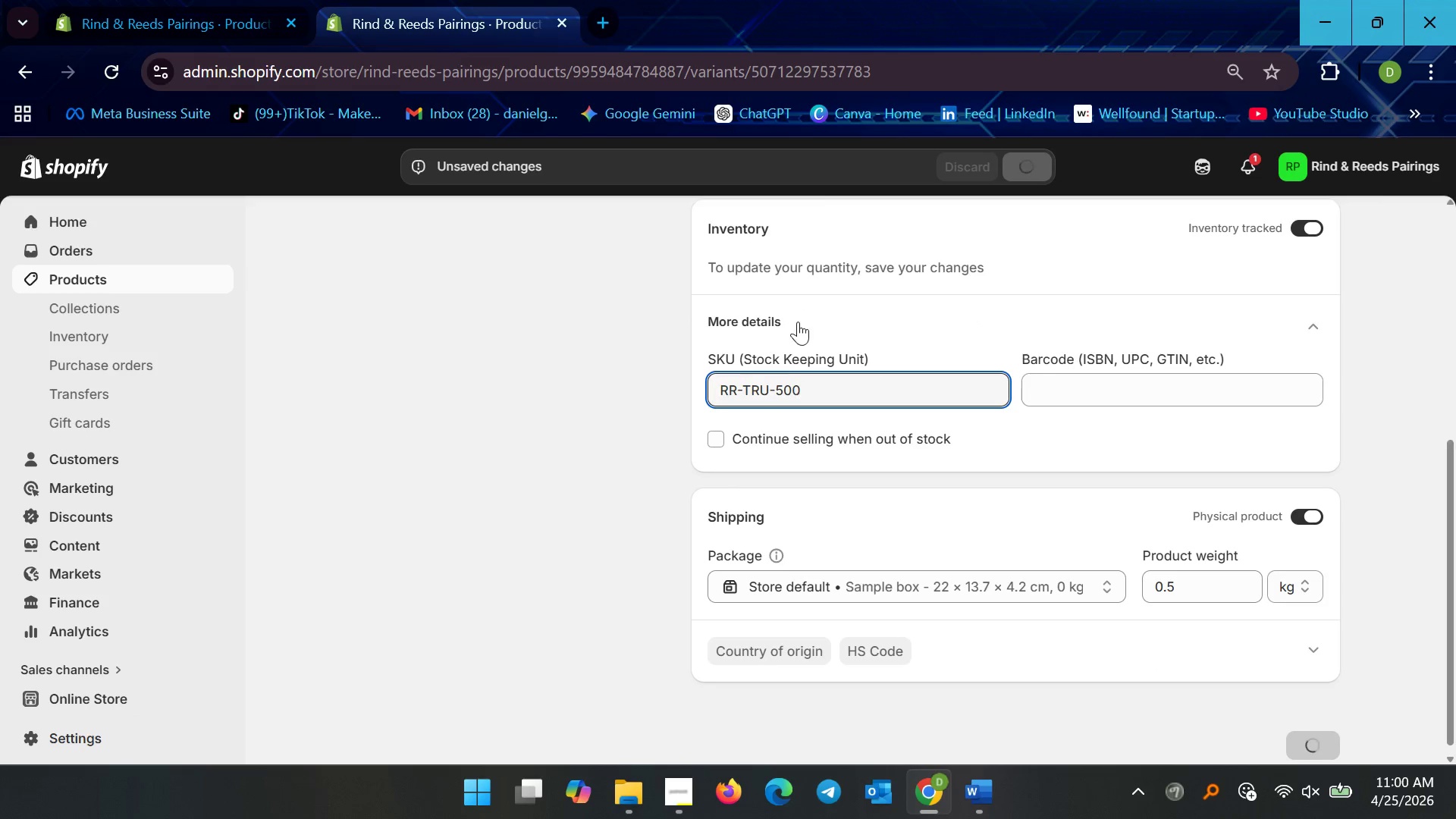 
scroll: coordinate [568, 386], scroll_direction: up, amount: 5.0
 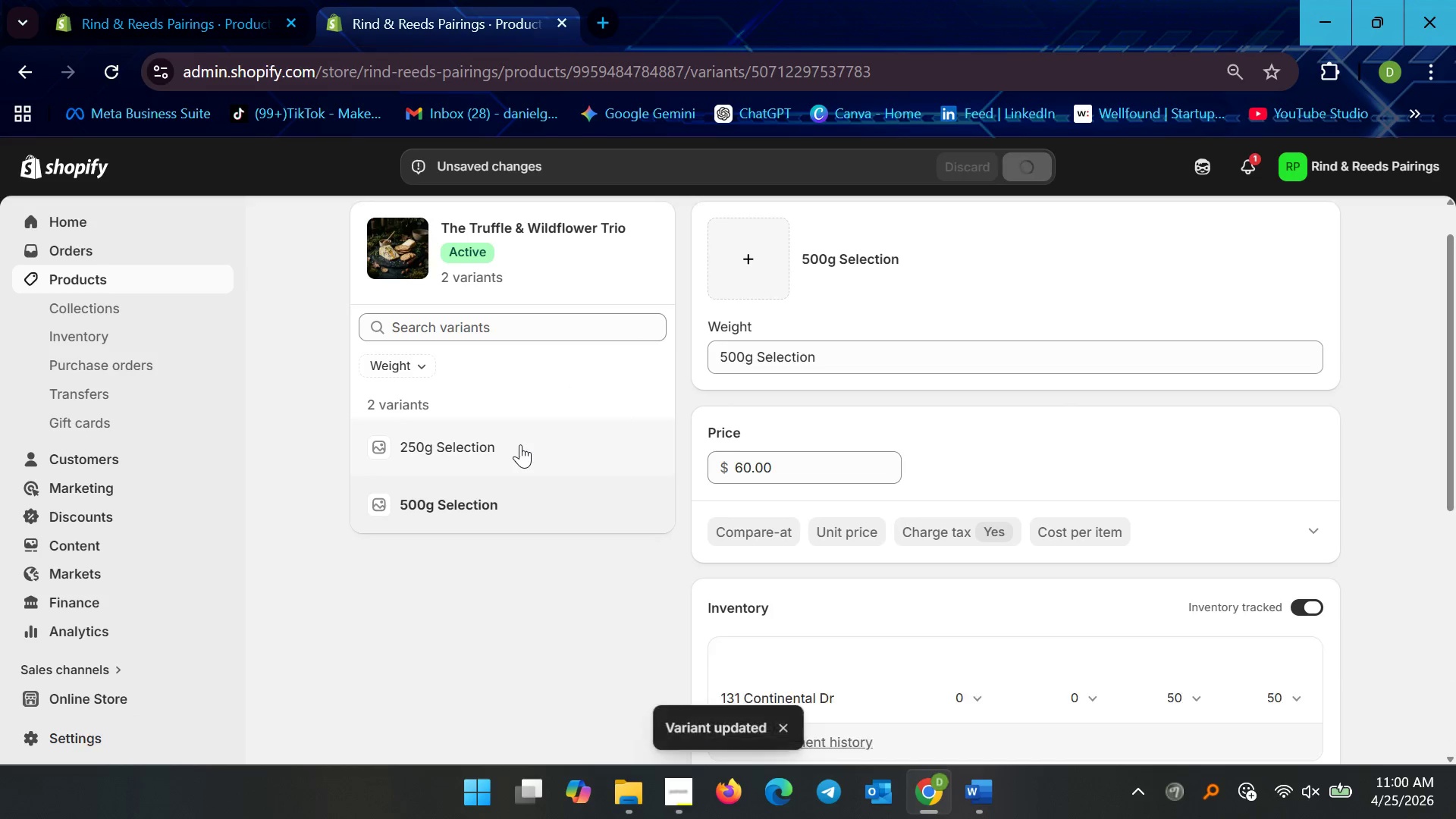 
scroll: coordinate [520, 431], scroll_direction: down, amount: 9.0
 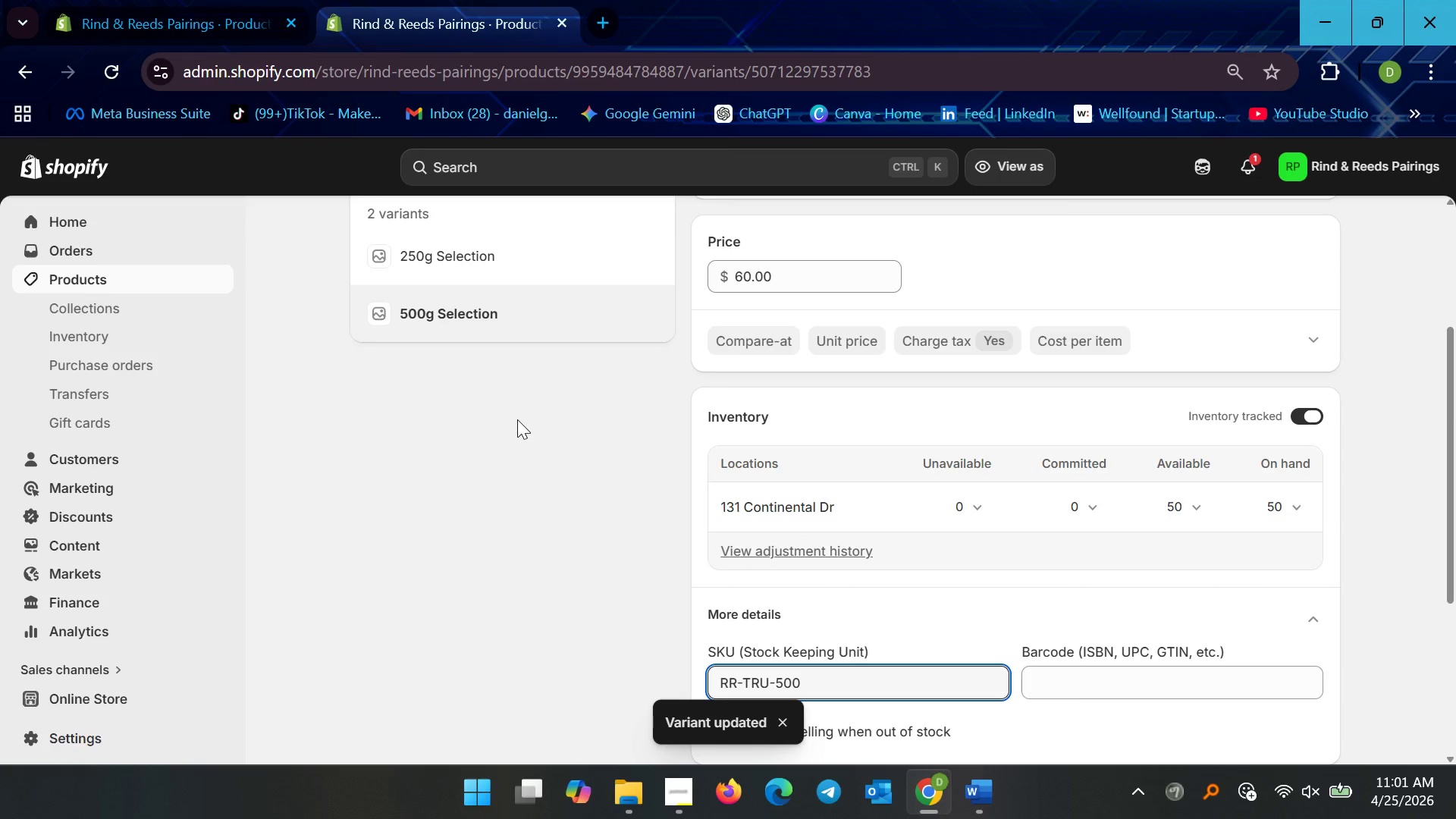 
scroll: coordinate [517, 419], scroll_direction: up, amount: 6.0
 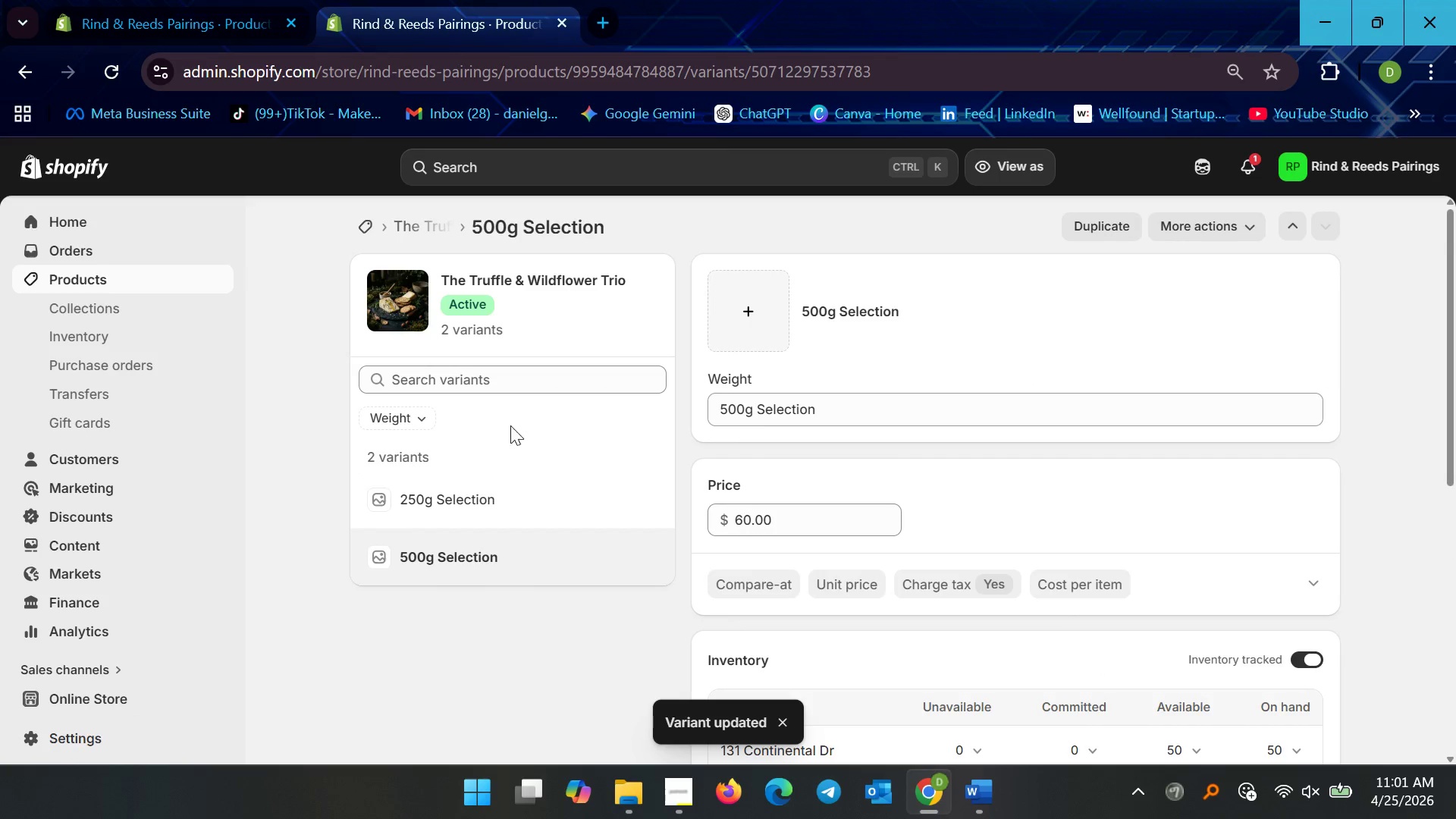 
scroll: coordinate [497, 477], scroll_direction: down, amount: 8.0
 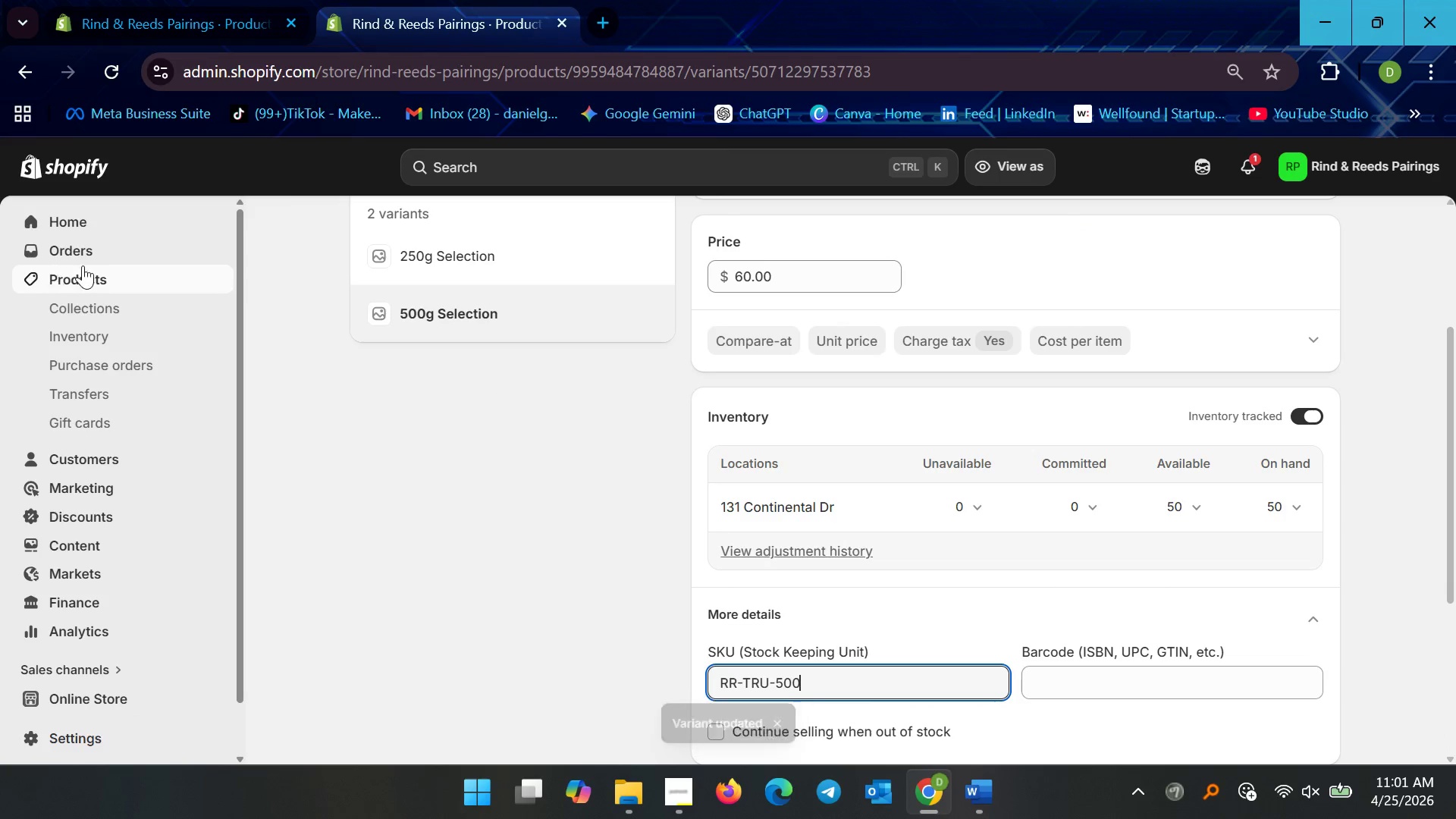 
left_click([81, 276])
 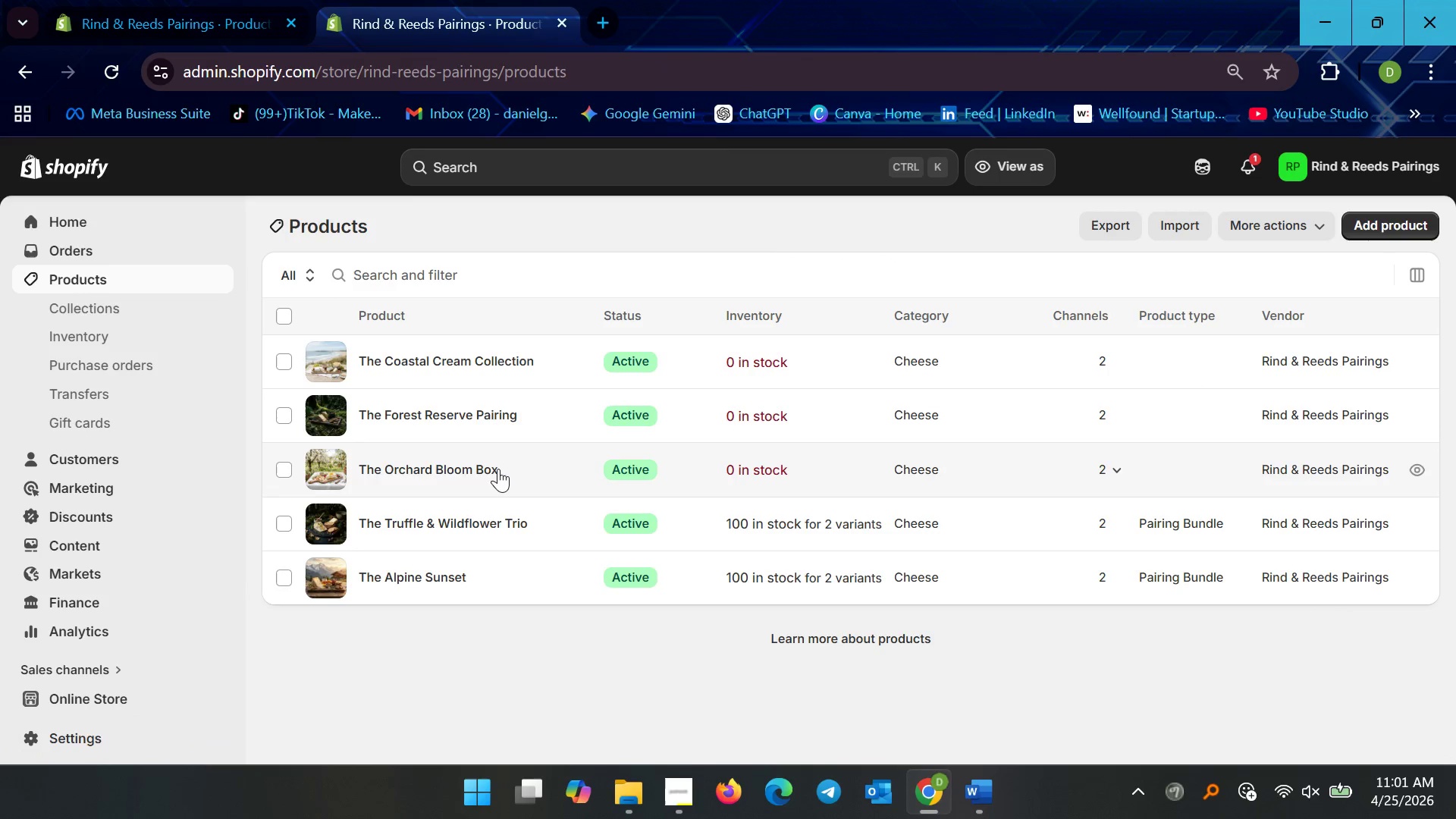 
mouse_move([632, 522])
 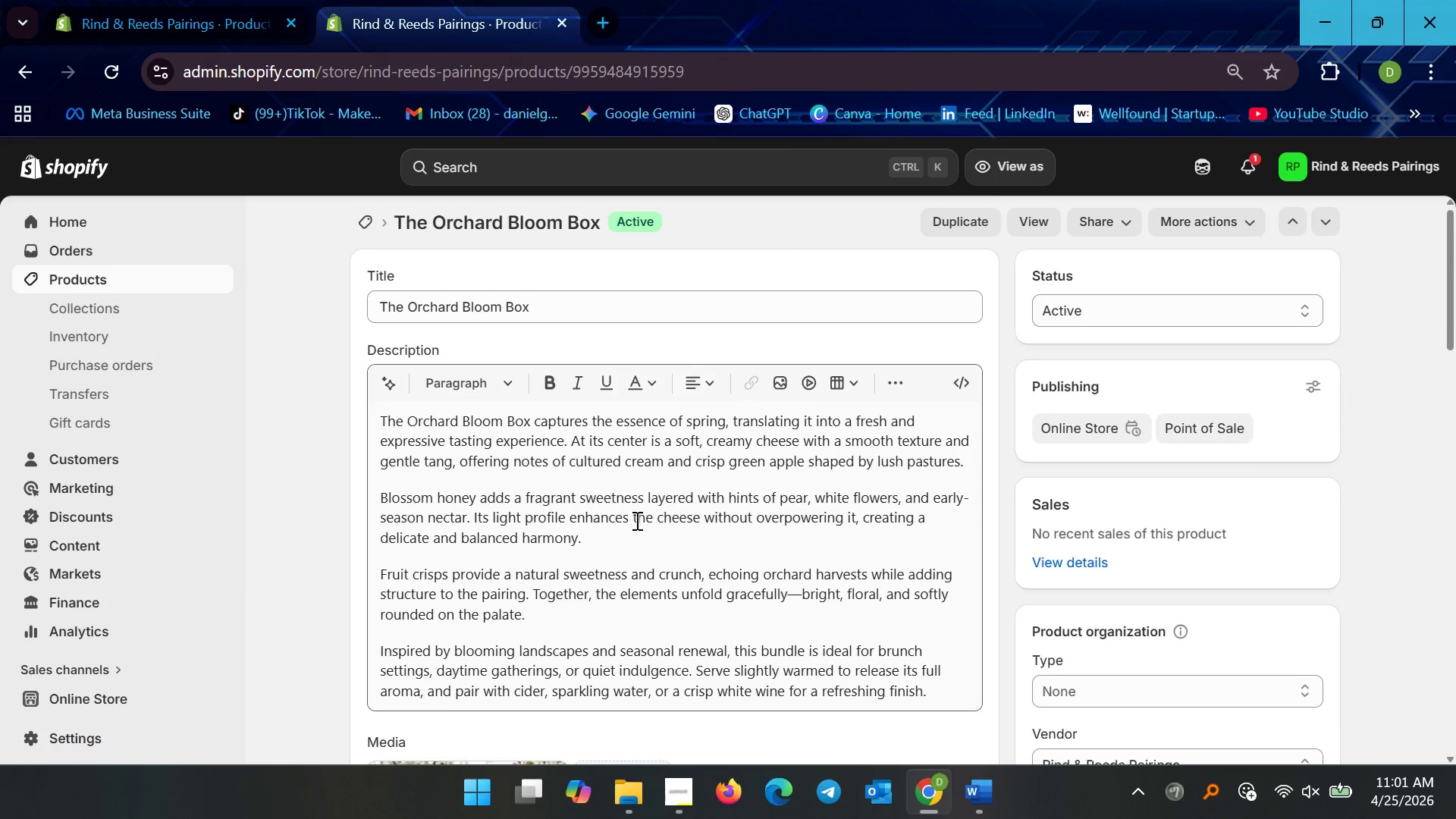 
scroll: coordinate [635, 520], scroll_direction: down, amount: 4.0
 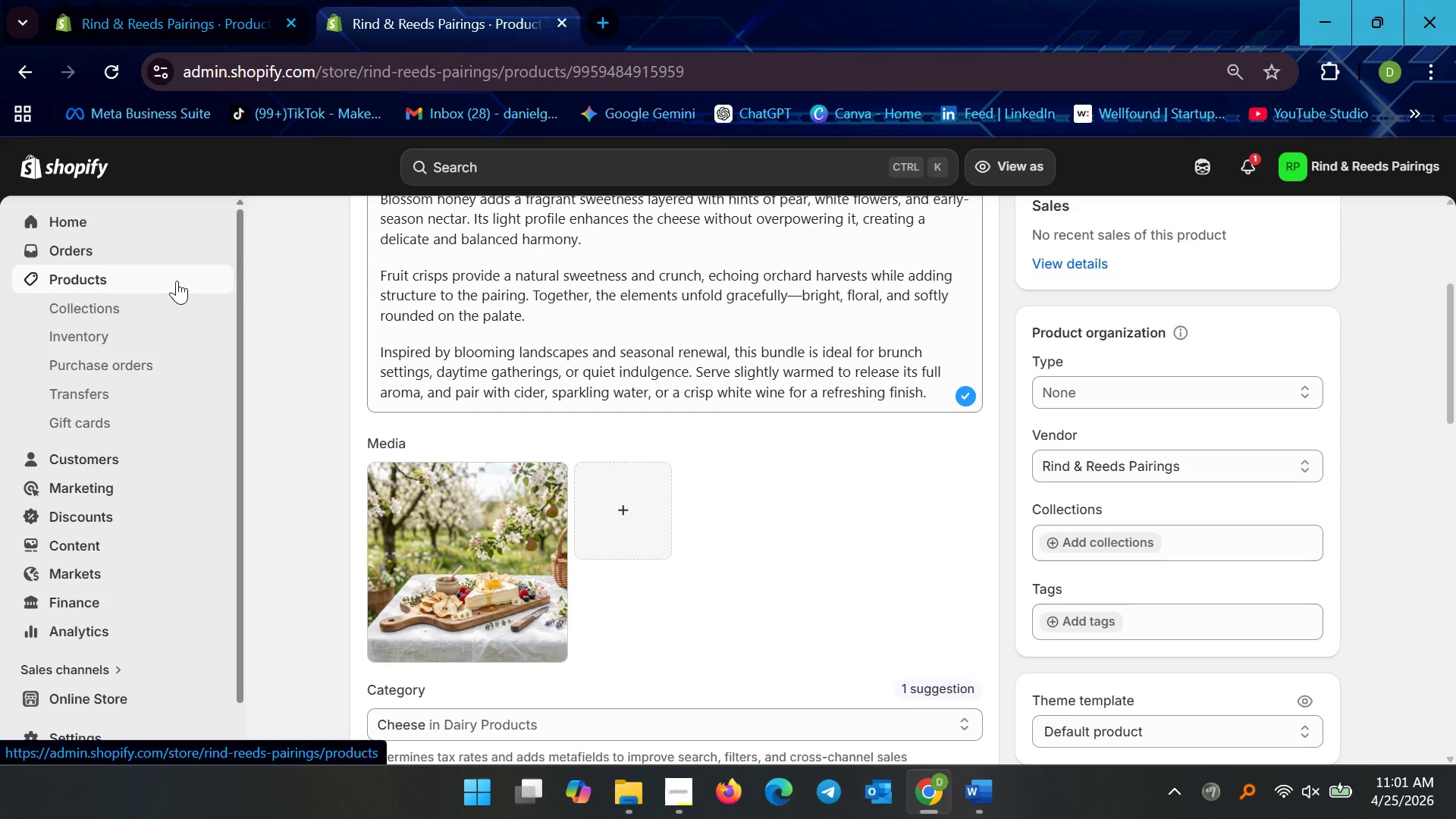 
wait(6.14)
 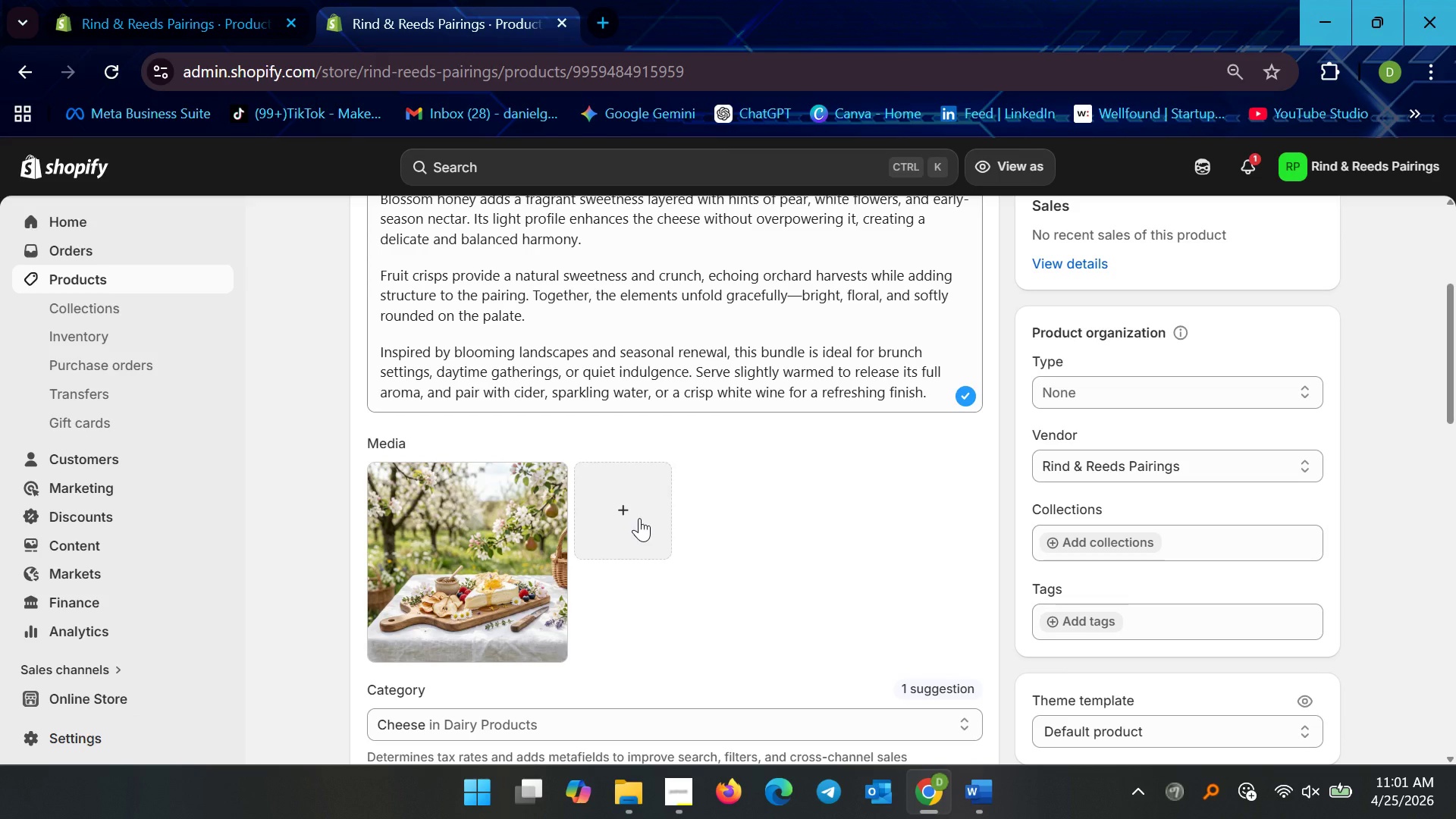 
left_click([502, 517])
 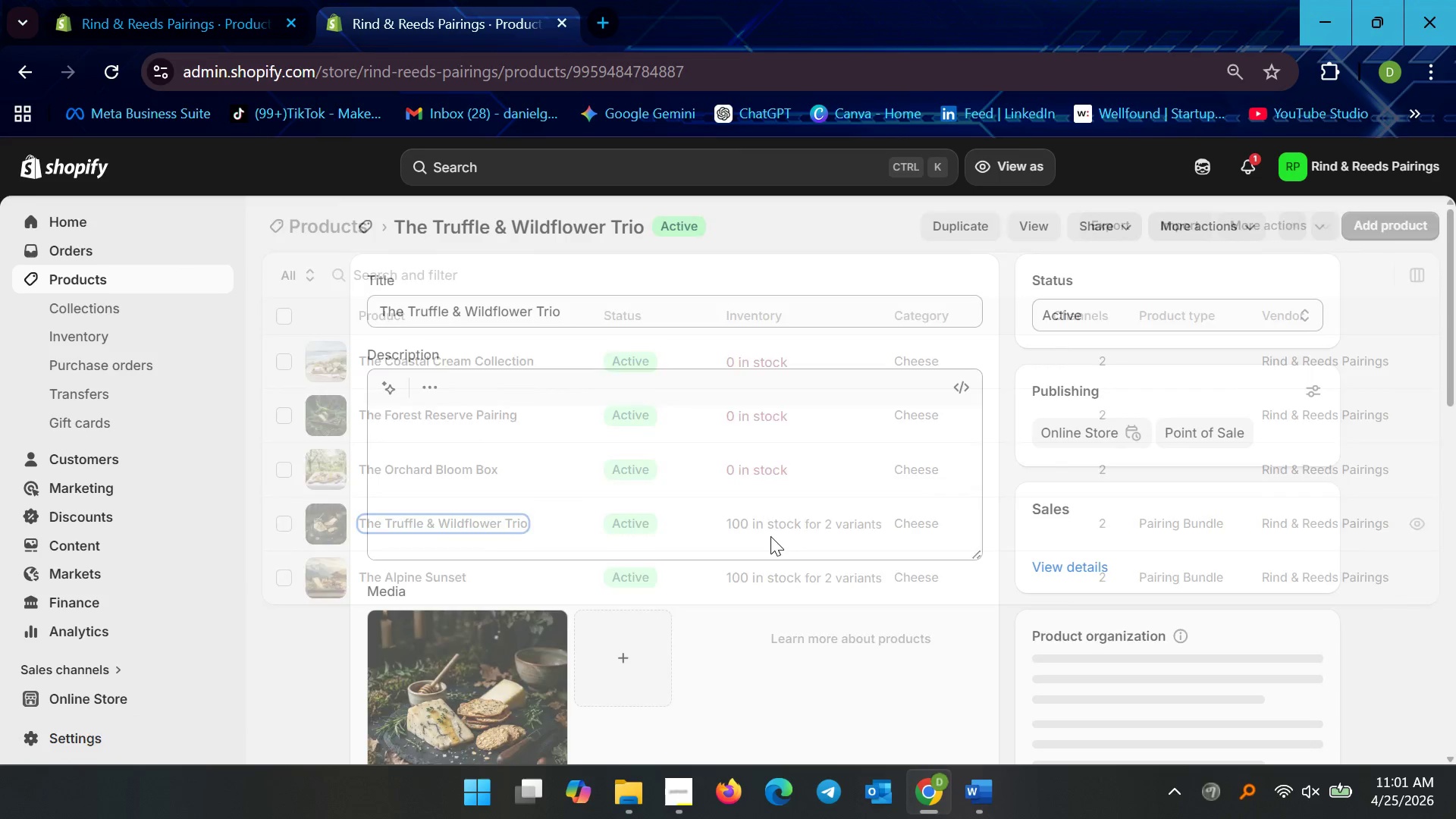 
scroll: coordinate [901, 677], scroll_direction: down, amount: 18.0
 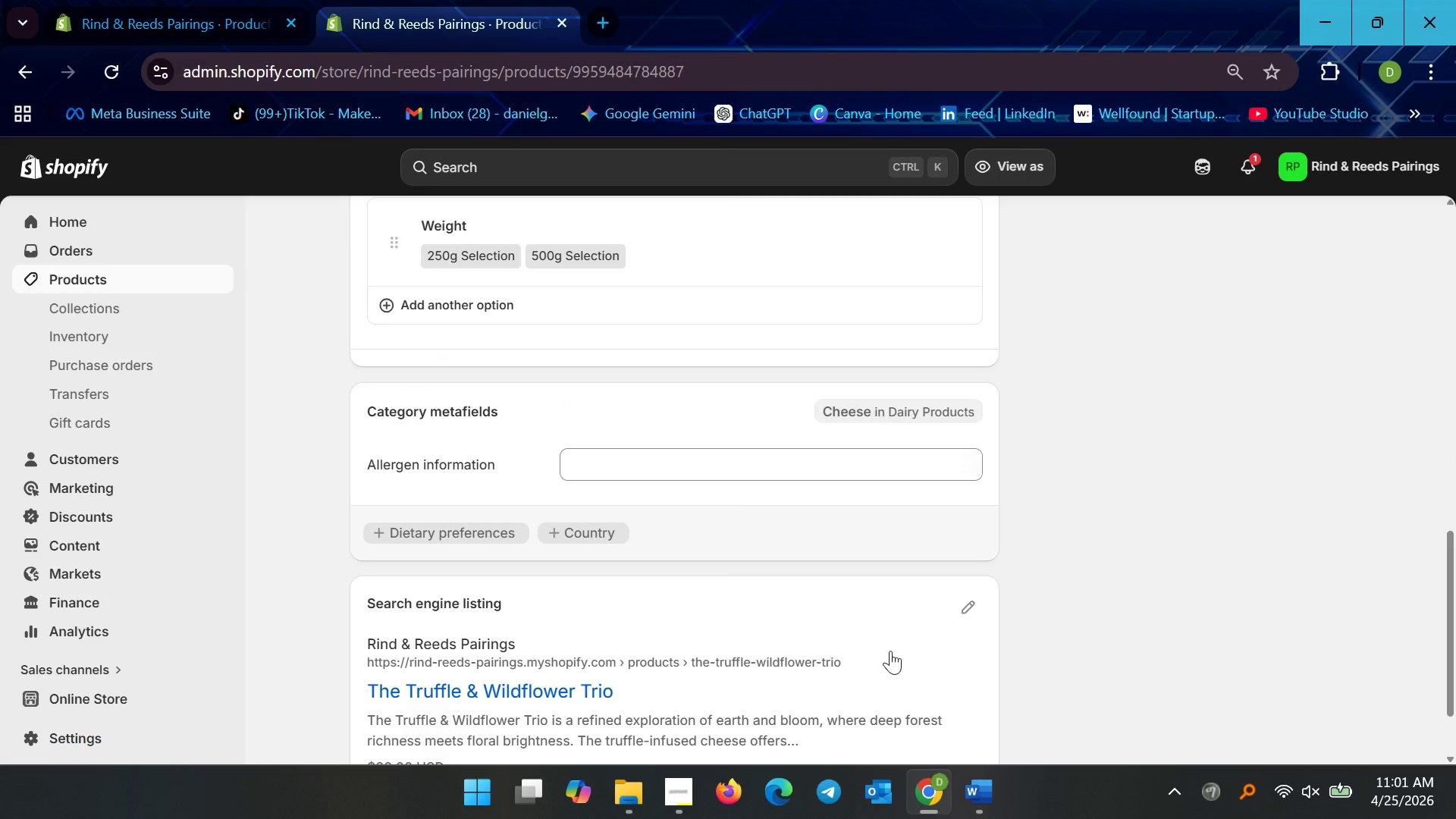 
scroll: coordinate [892, 650], scroll_direction: up, amount: 7.0
 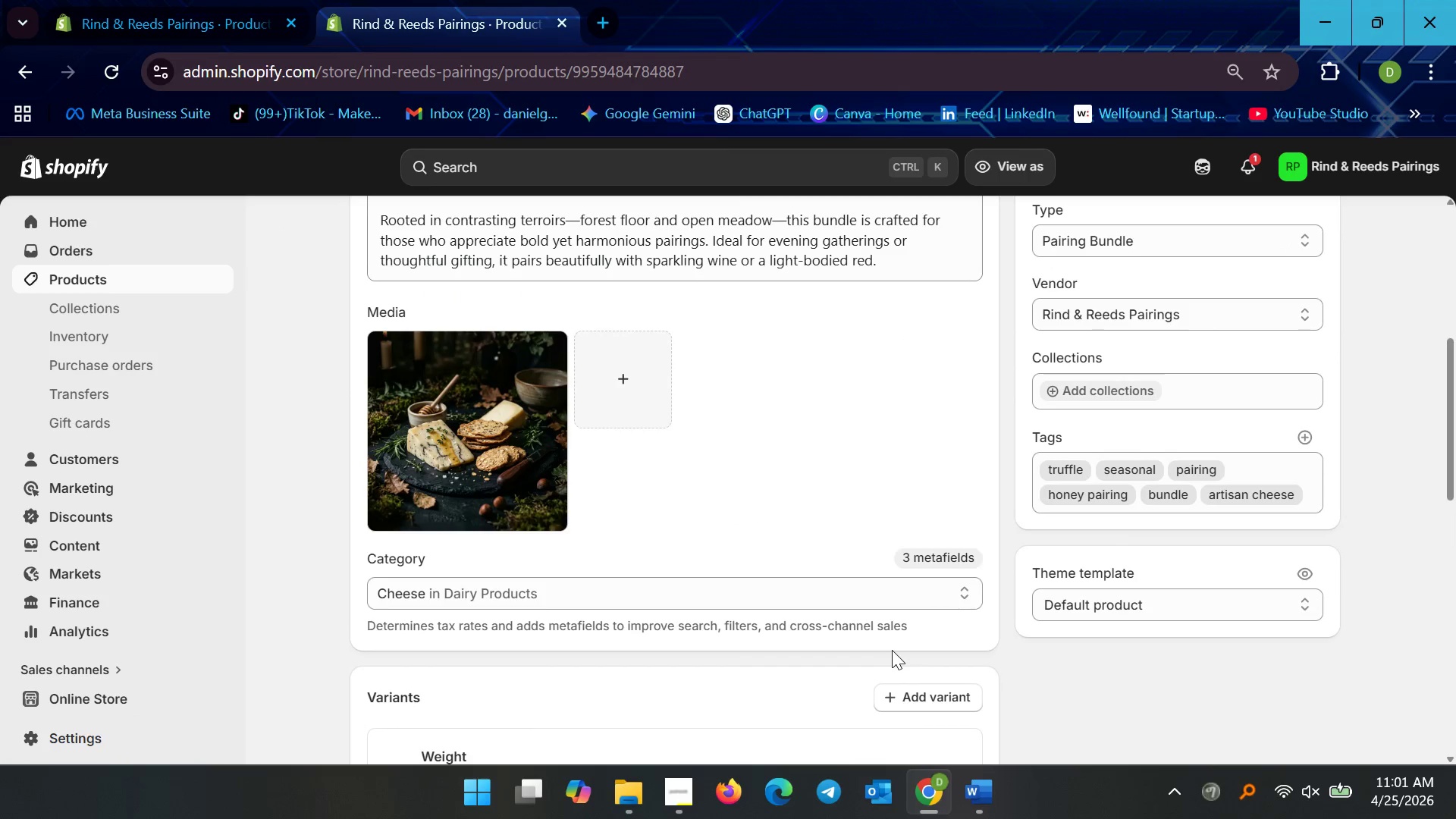 
scroll: coordinate [892, 651], scroll_direction: down, amount: 19.0
 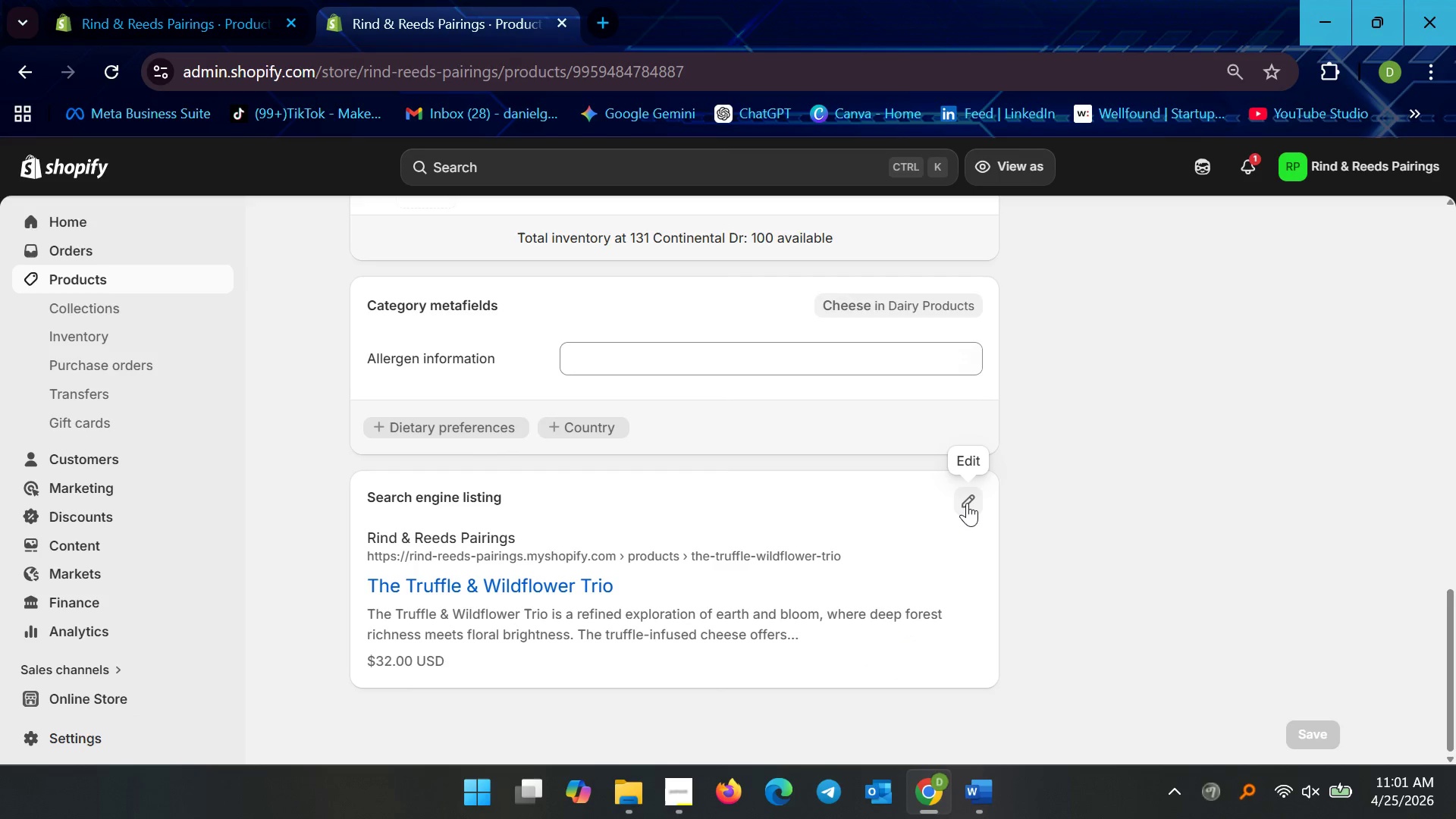 
left_click([967, 503])
 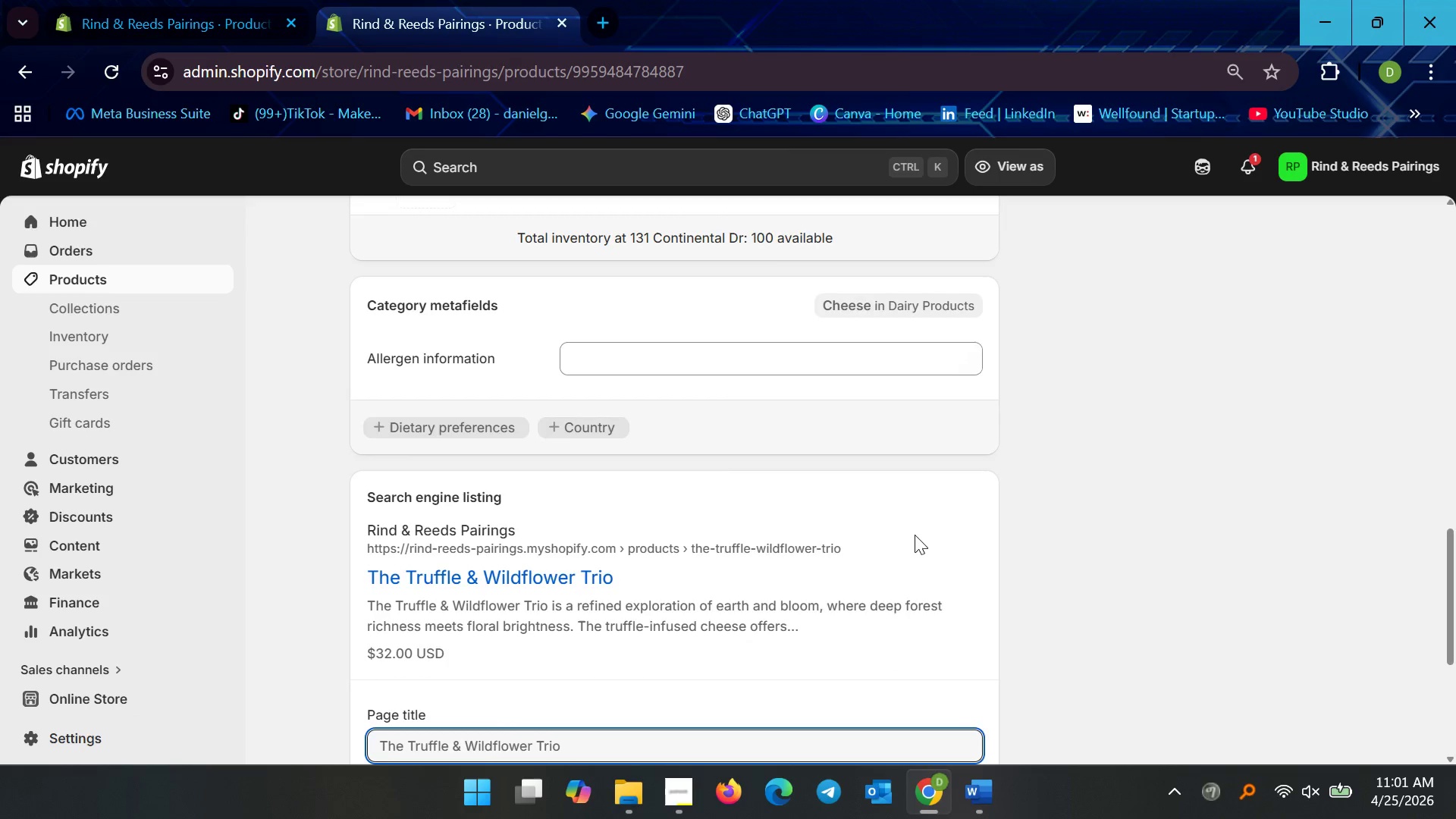 
scroll: coordinate [899, 547], scroll_direction: down, amount: 7.0
 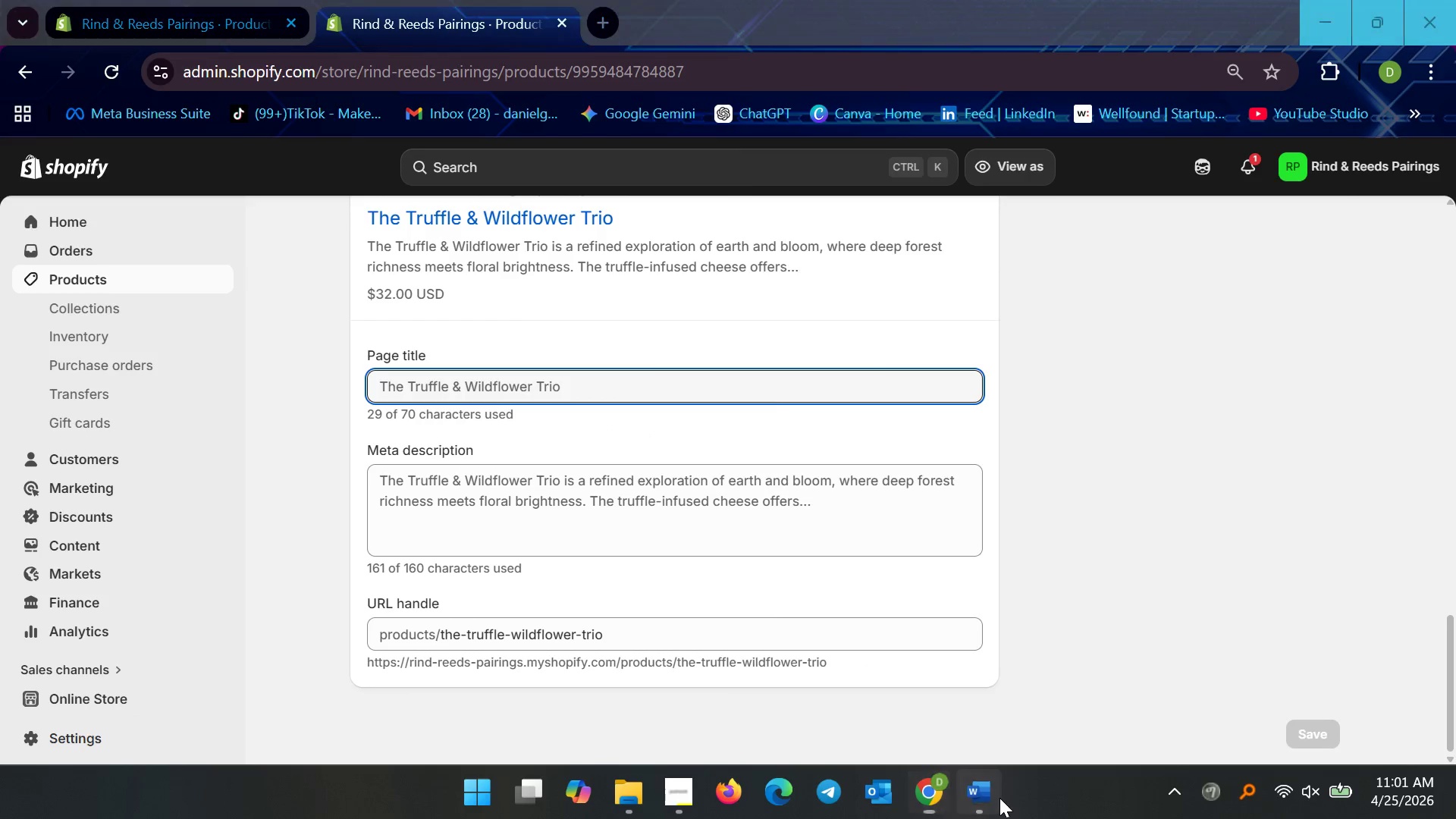 
left_click([961, 632])
 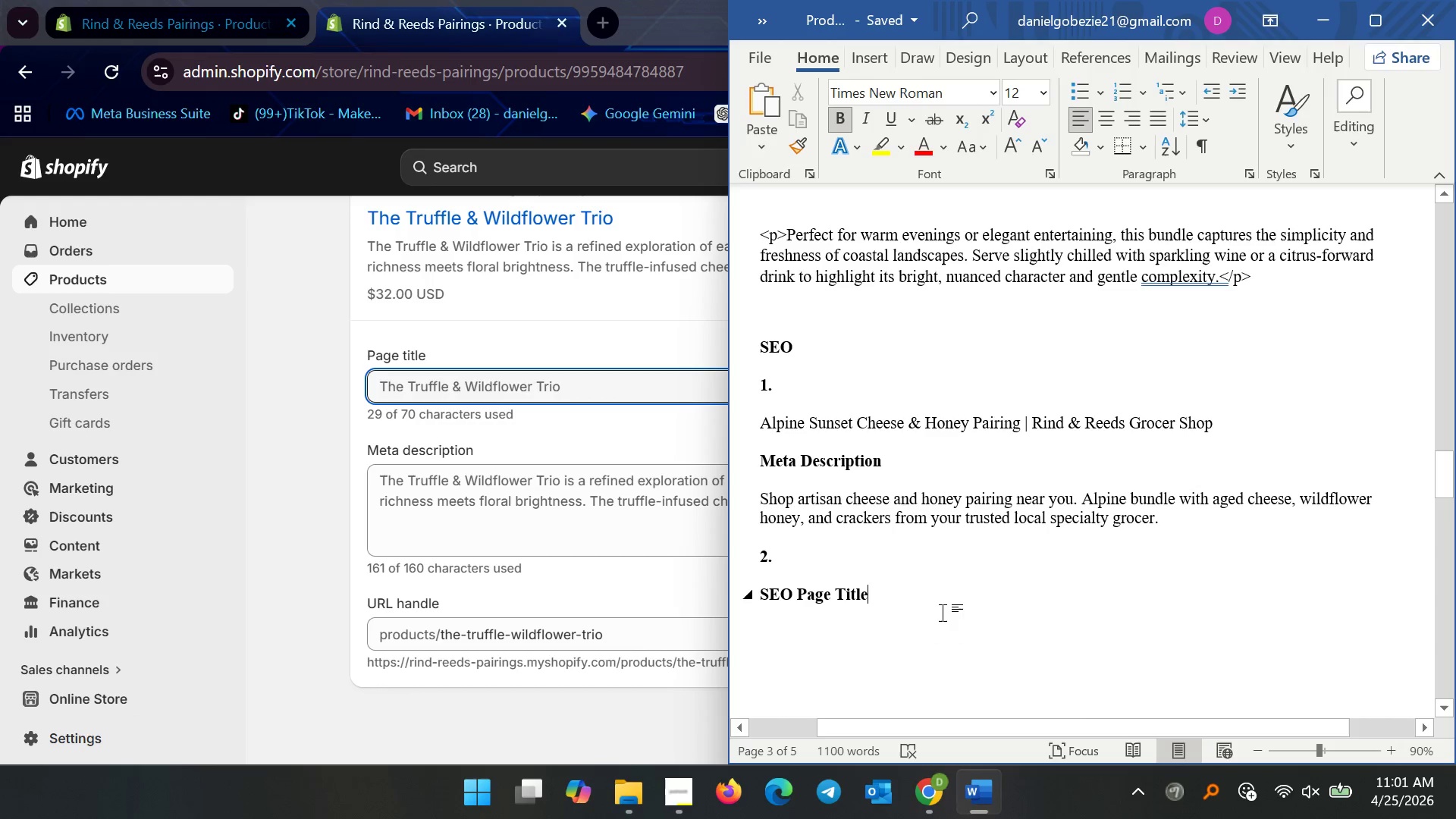 
scroll: coordinate [999, 590], scroll_direction: down, amount: 10.0
 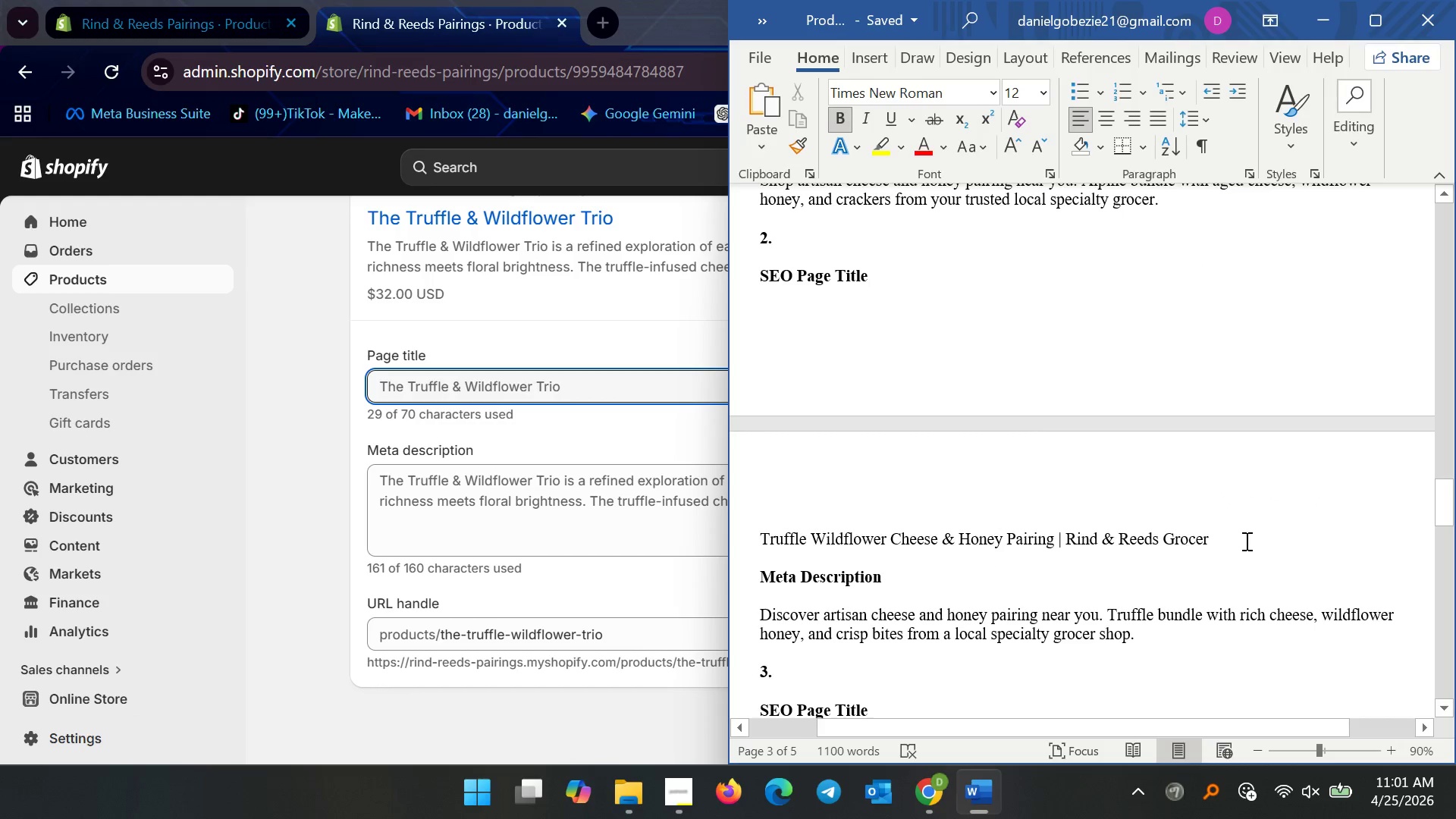 
left_click_drag(start_coordinate=[1251, 537], to_coordinate=[765, 525])
 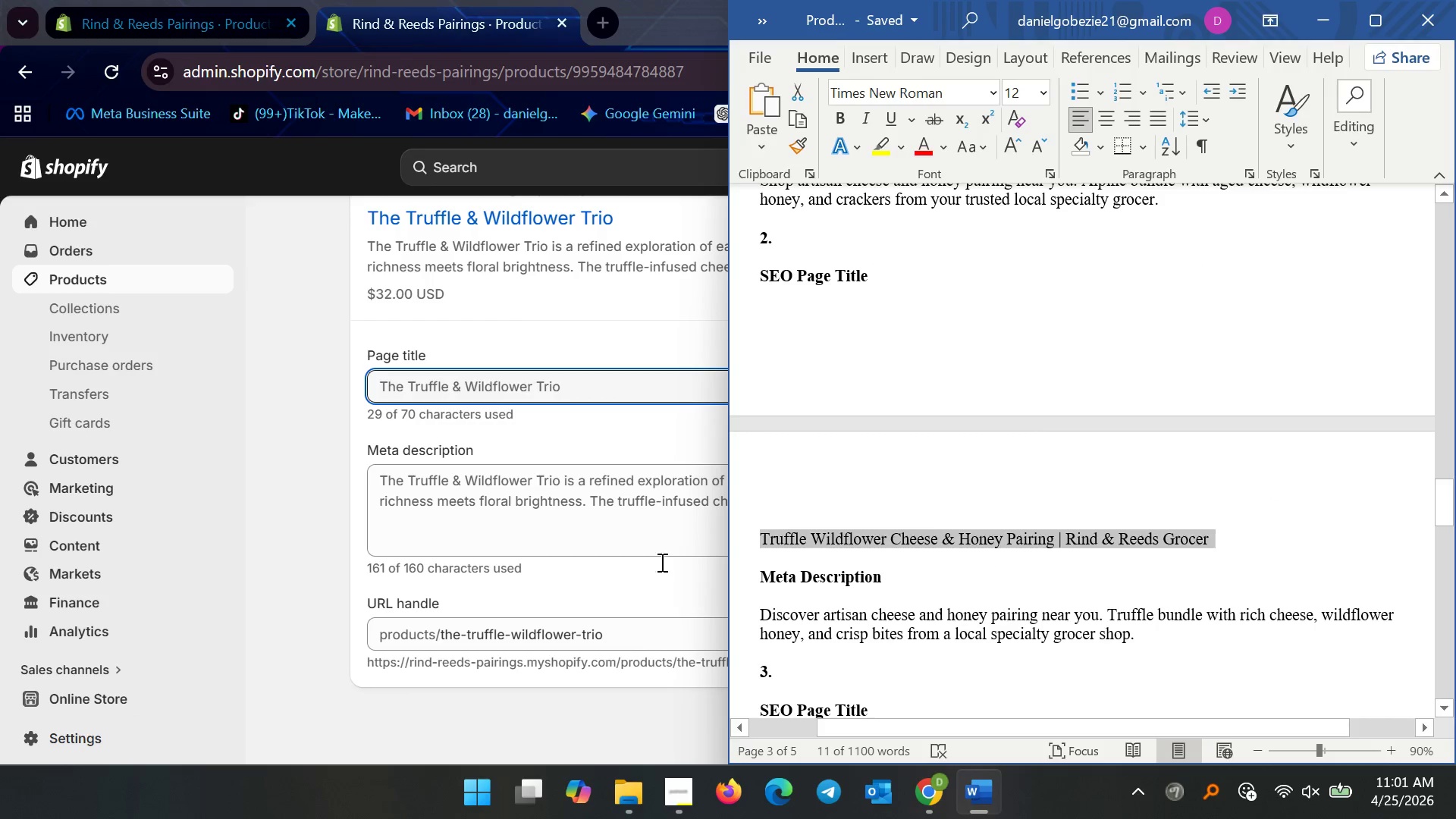 
key(Control+C)
 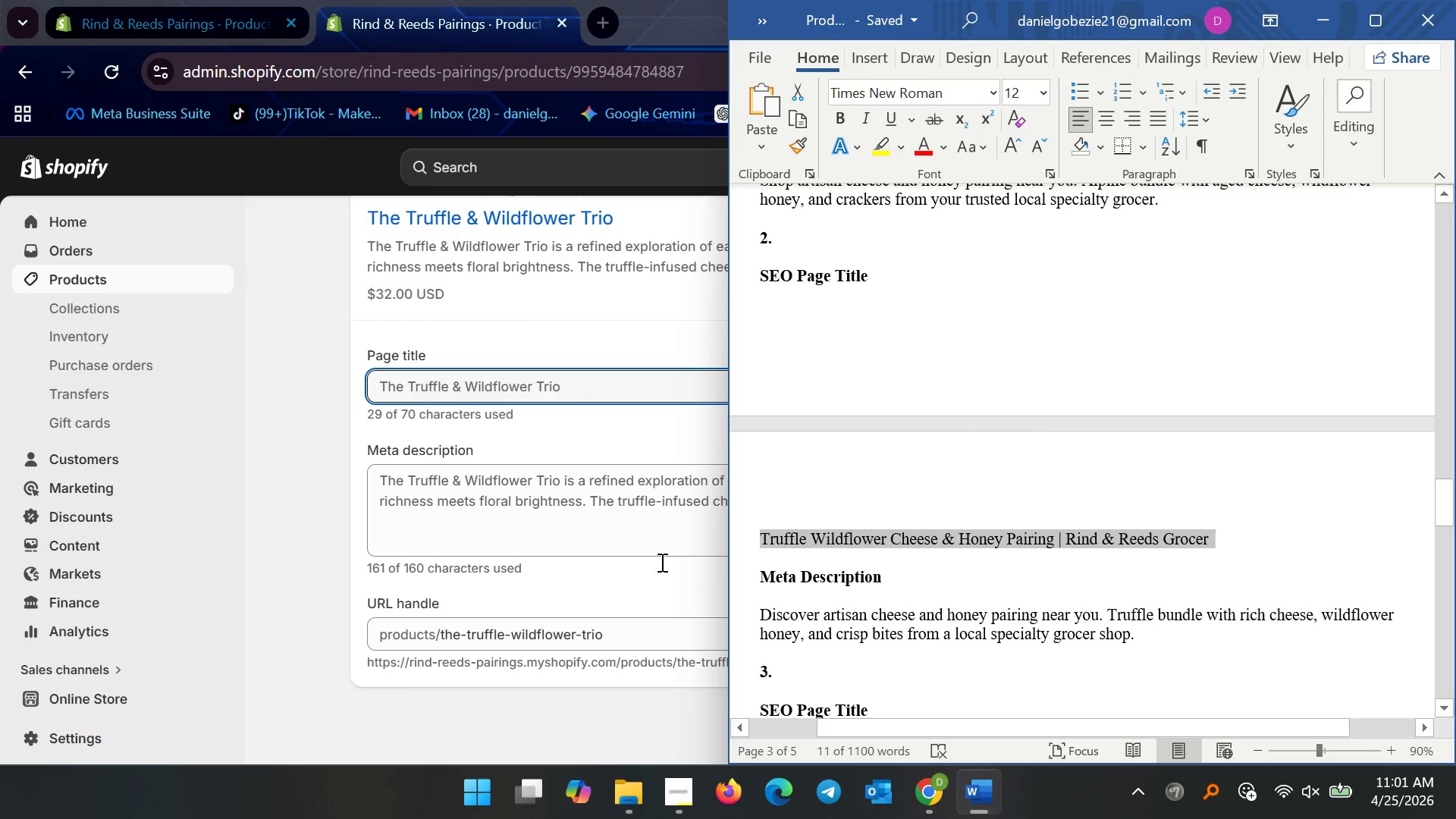 
key(Control+C)
 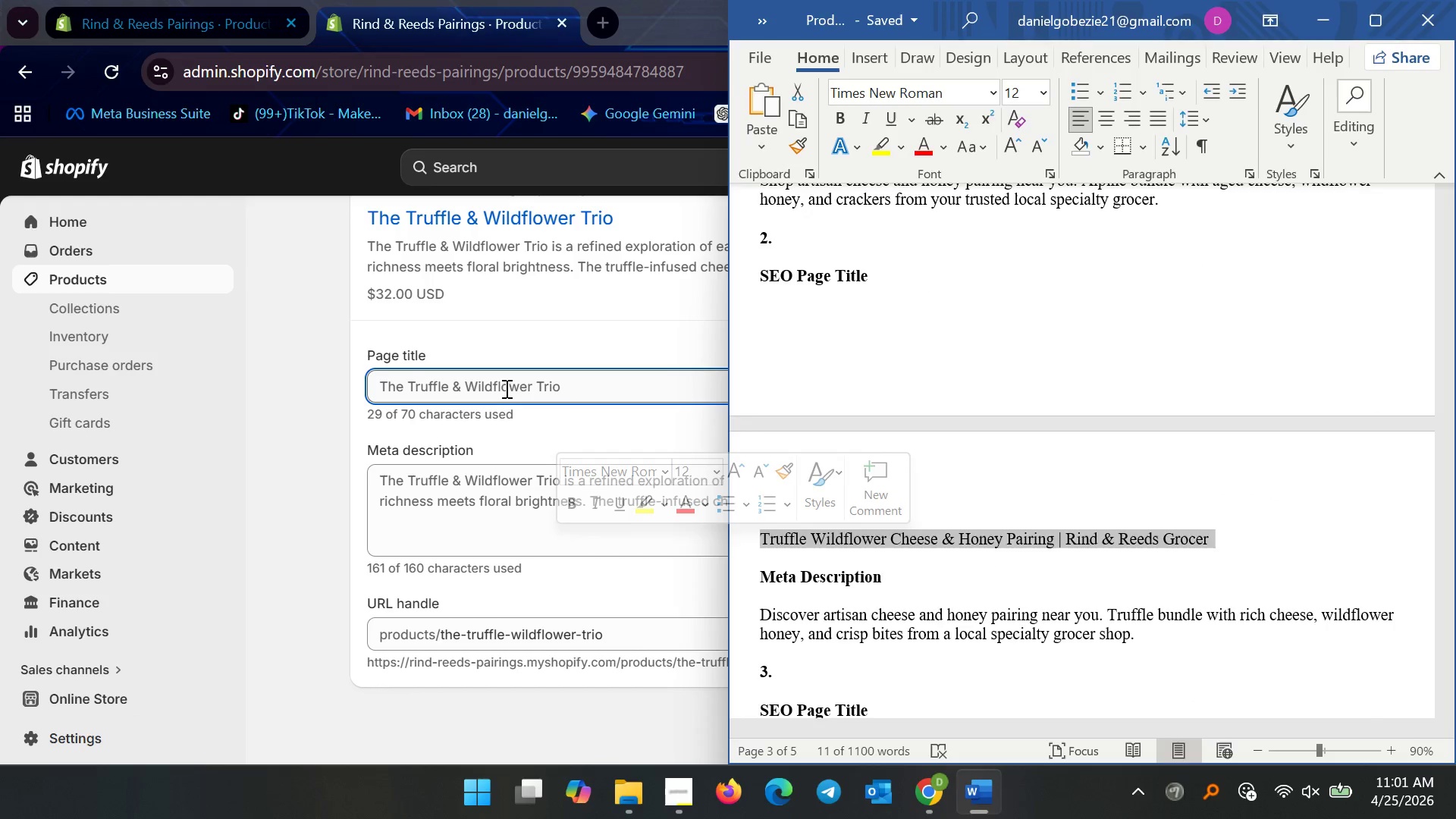 
left_click([504, 385])
 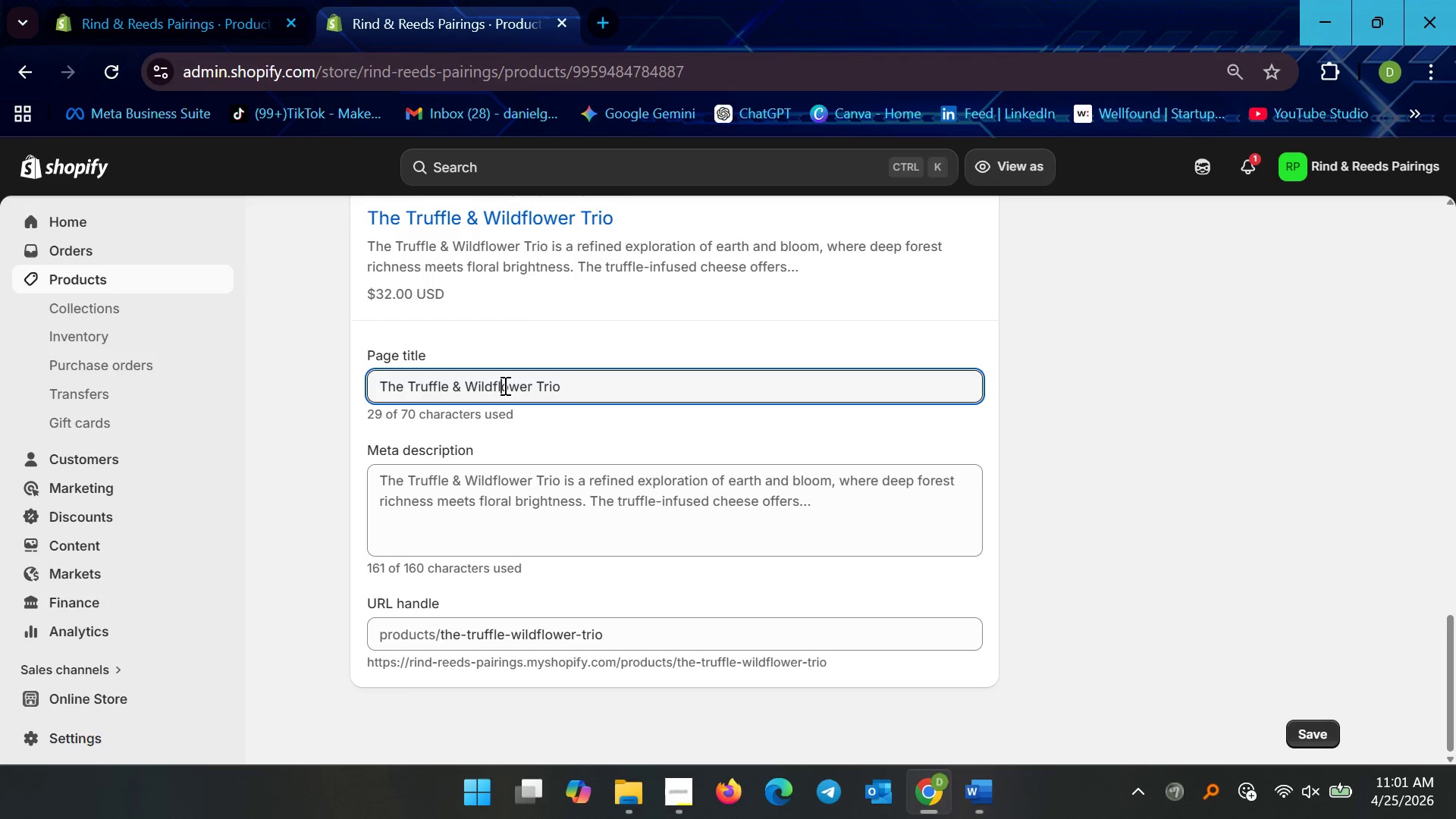 
key(Control+V)
 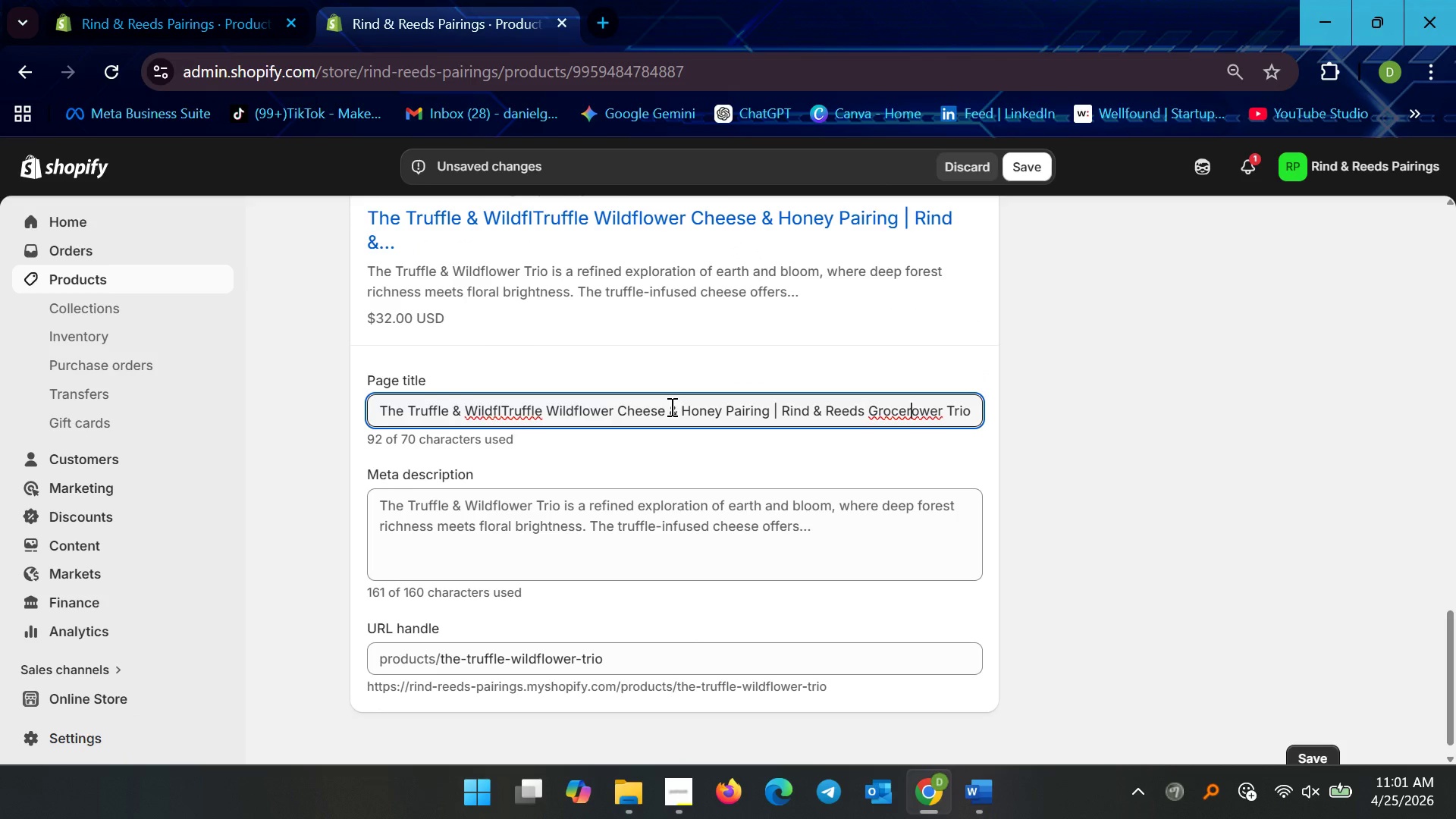 
key(Control+A)
 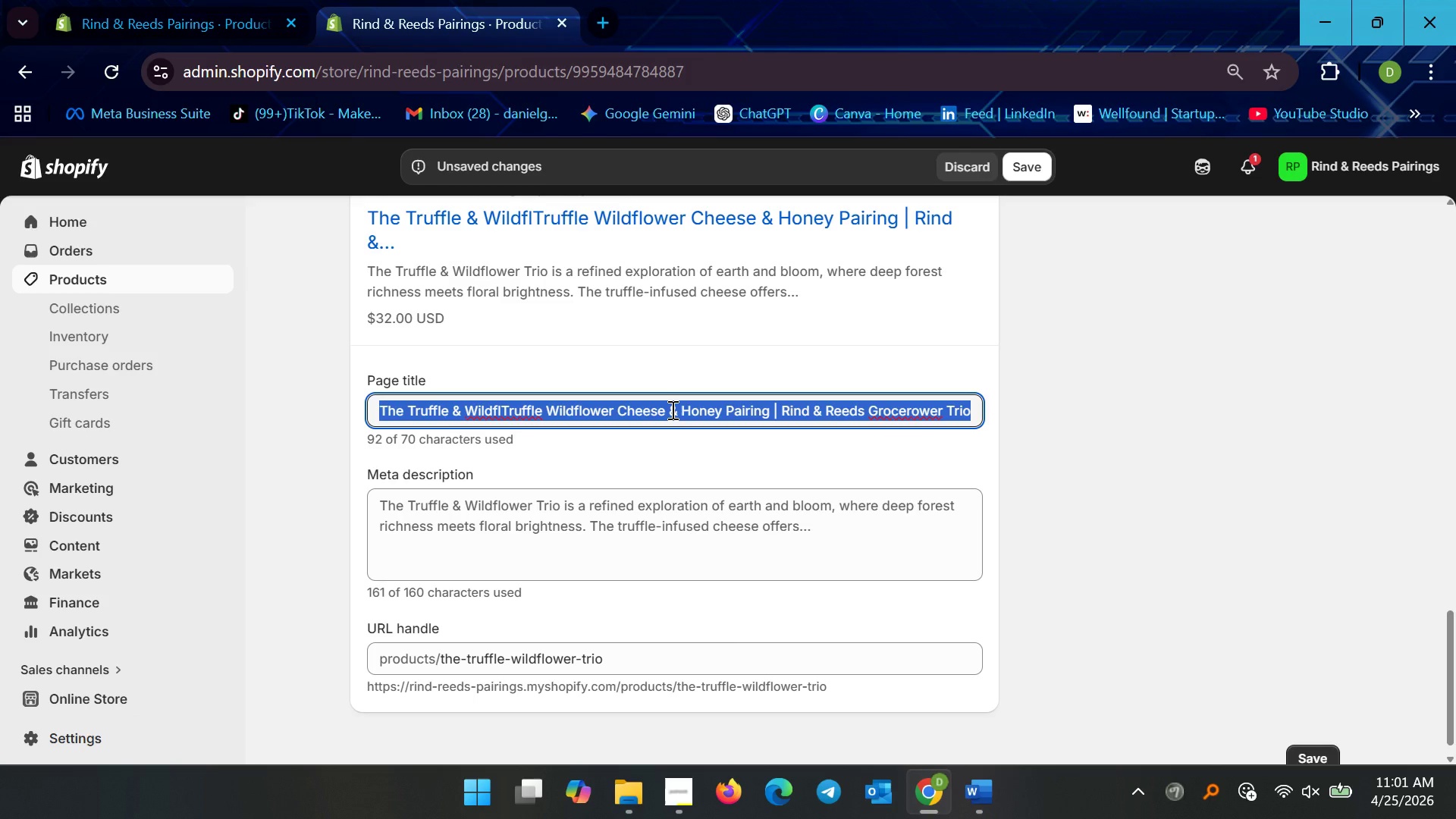 
key(Control+V)
 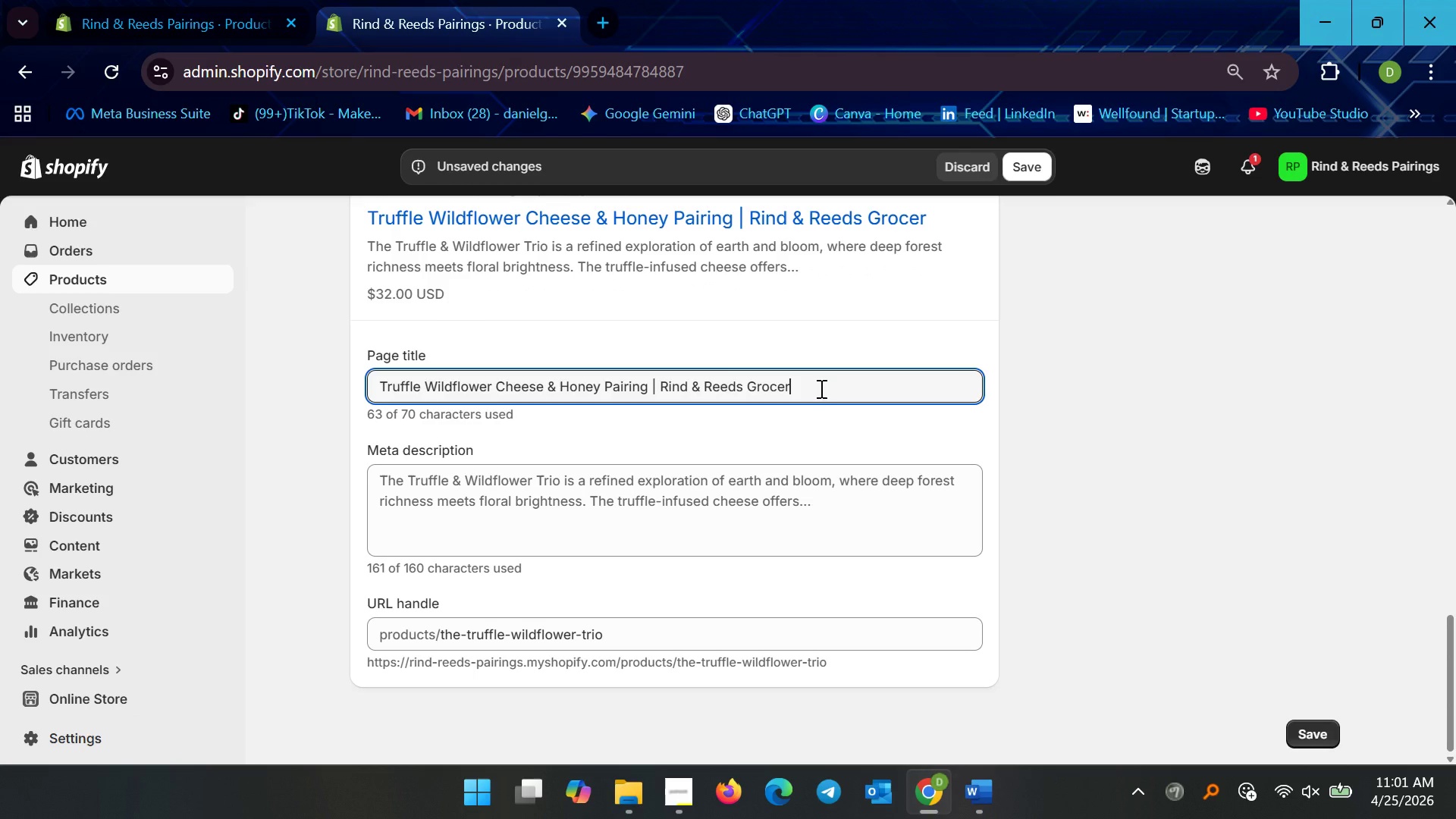 
key(Backspace)
key(Backspace)
key(Backspace)
key(Backspace)
key(Backspace)
key(Backspace)
type(pA)
key(Backspace)
key(Backspace)
type(Pairingd)
key(Backspace)
type(s)
 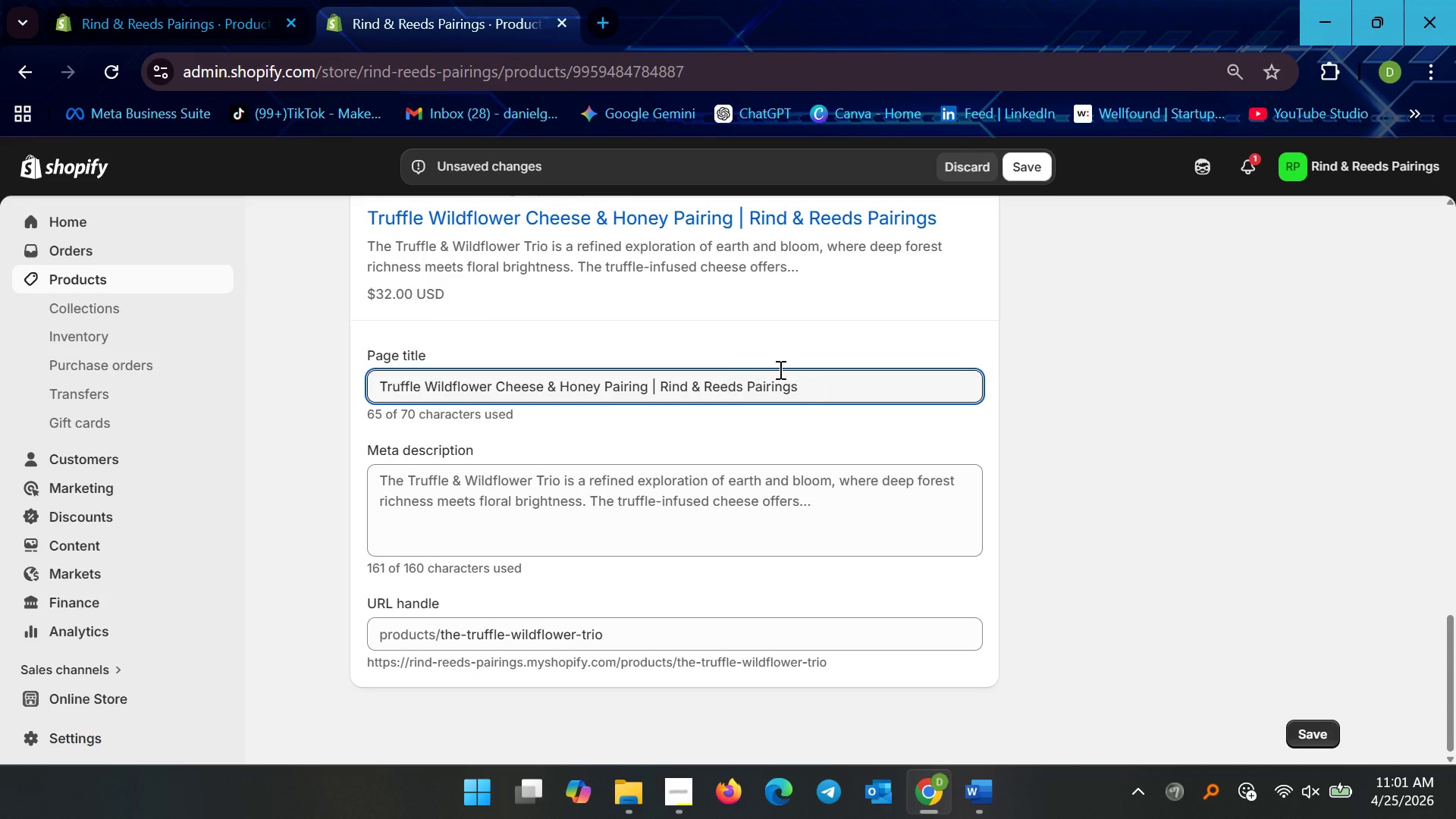 
left_click([755, 526])
 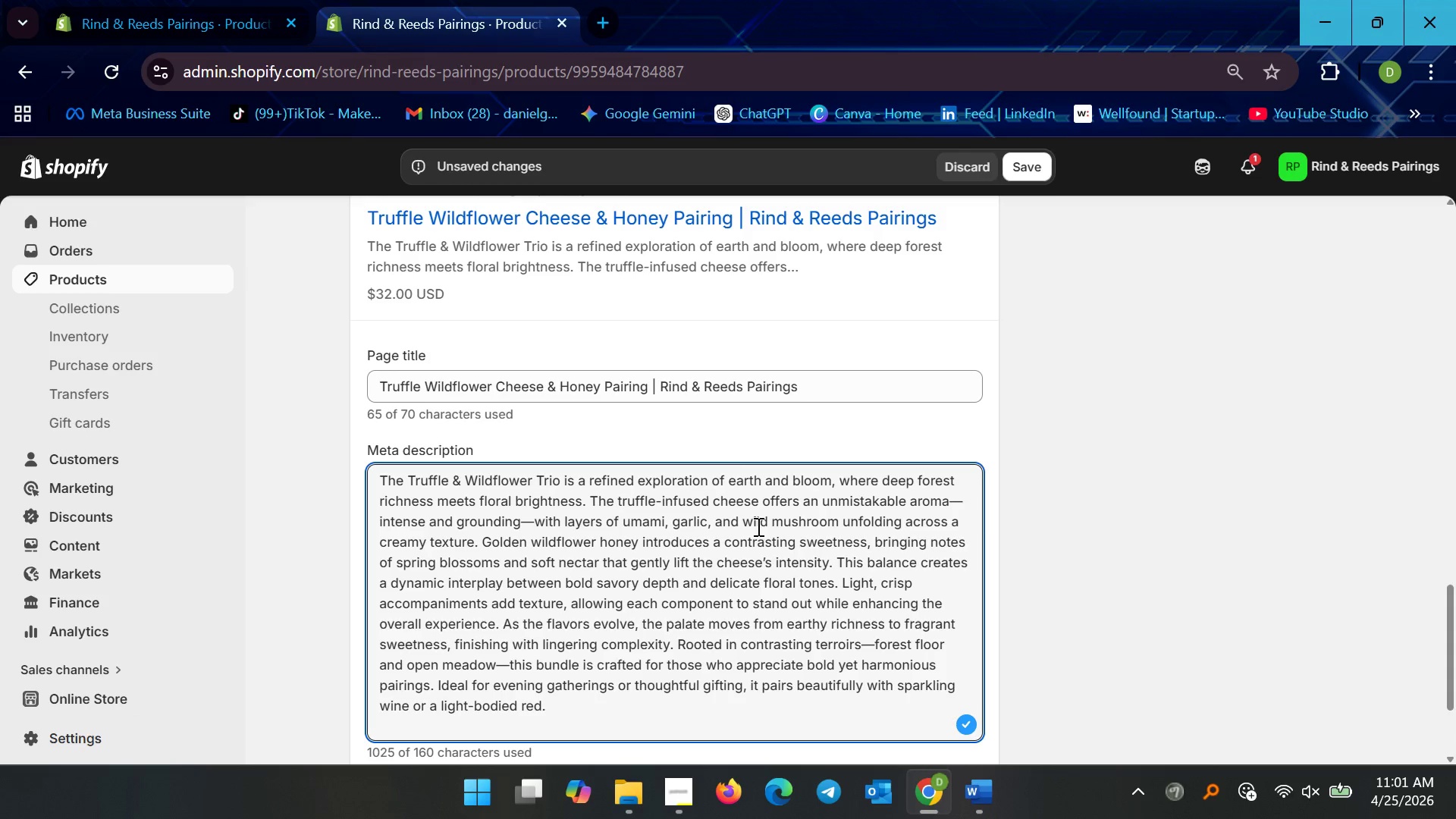 
wait(6.66)
 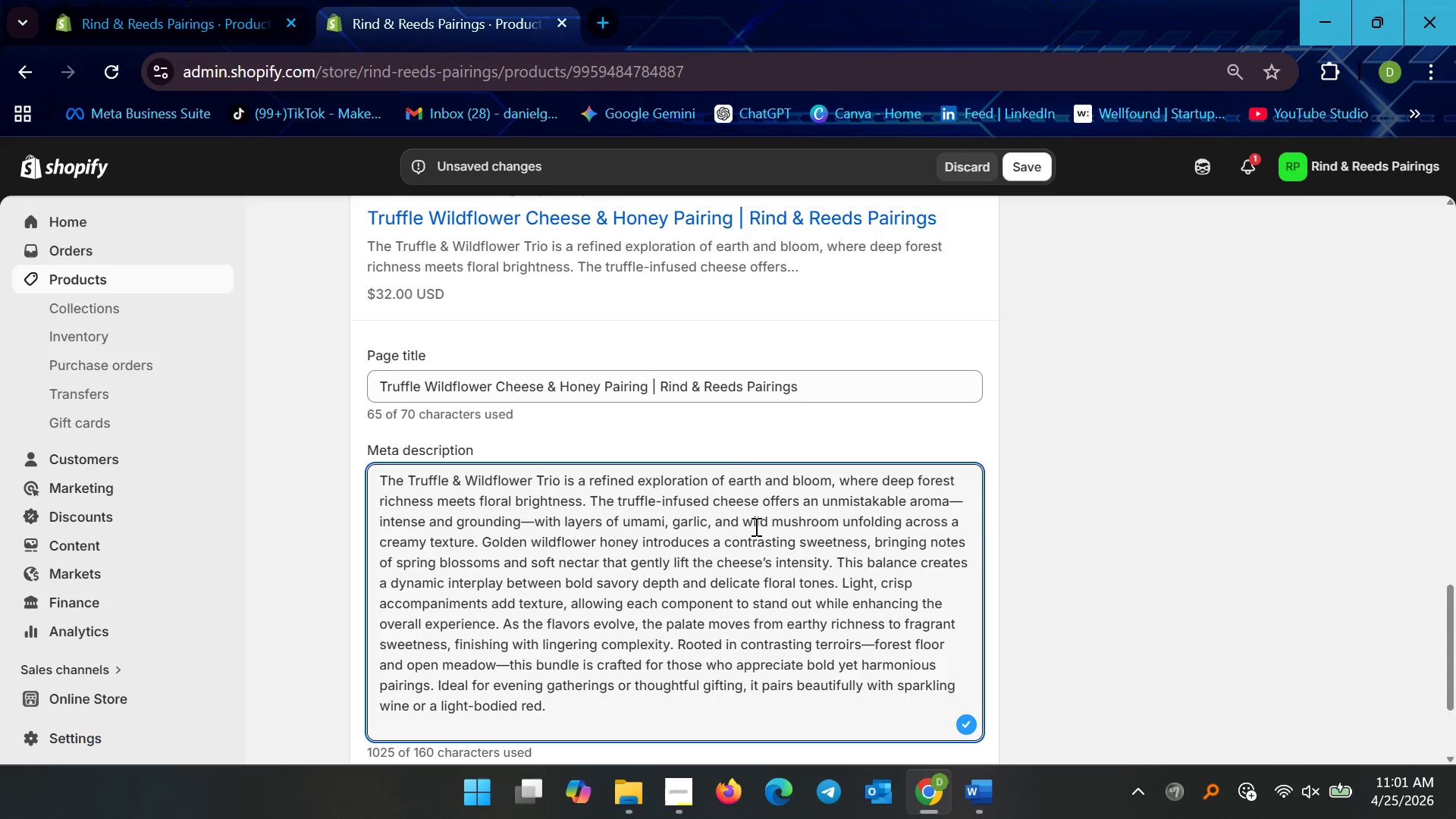 
left_click([757, 526])
 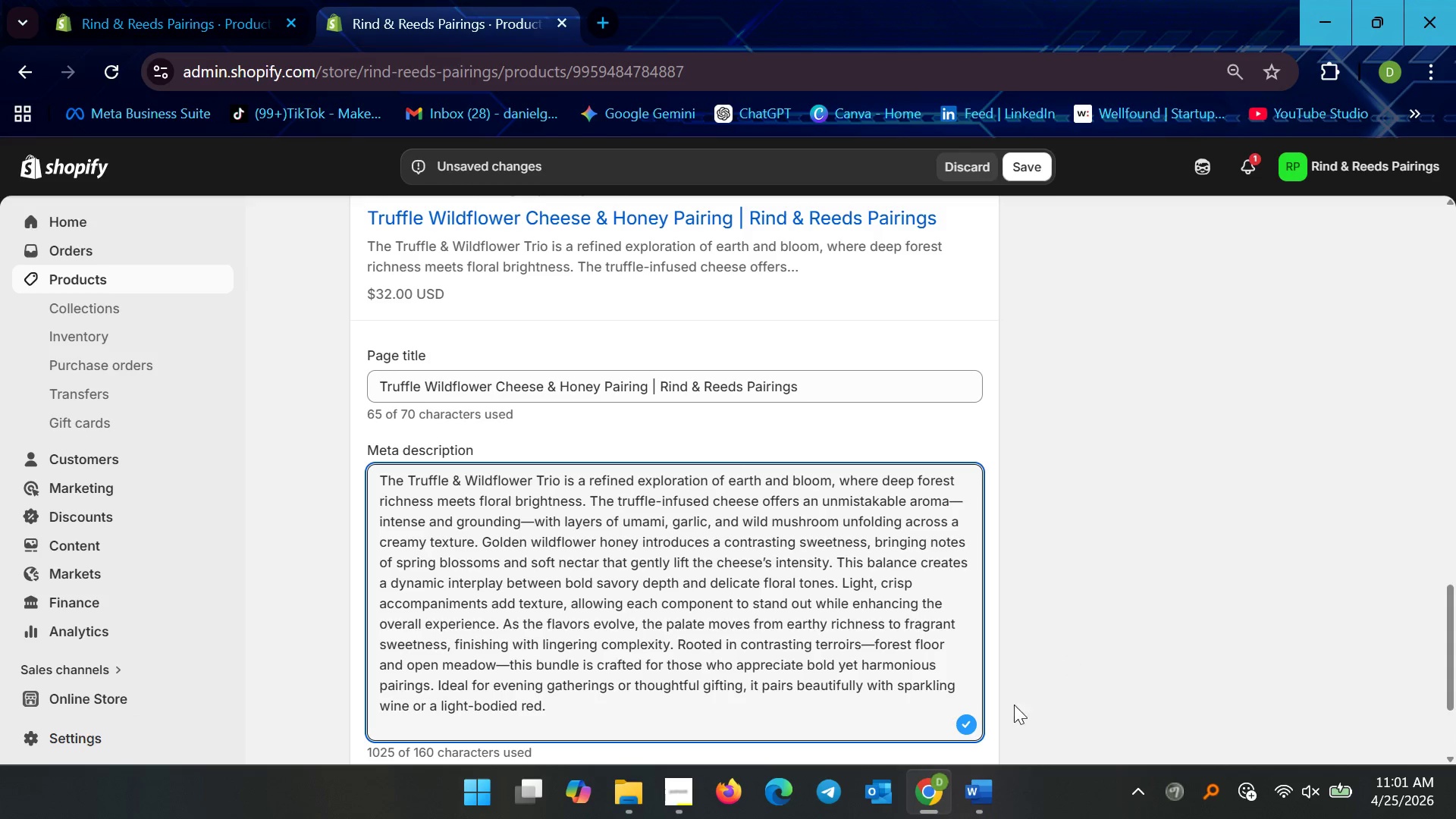 
left_click([977, 783])
 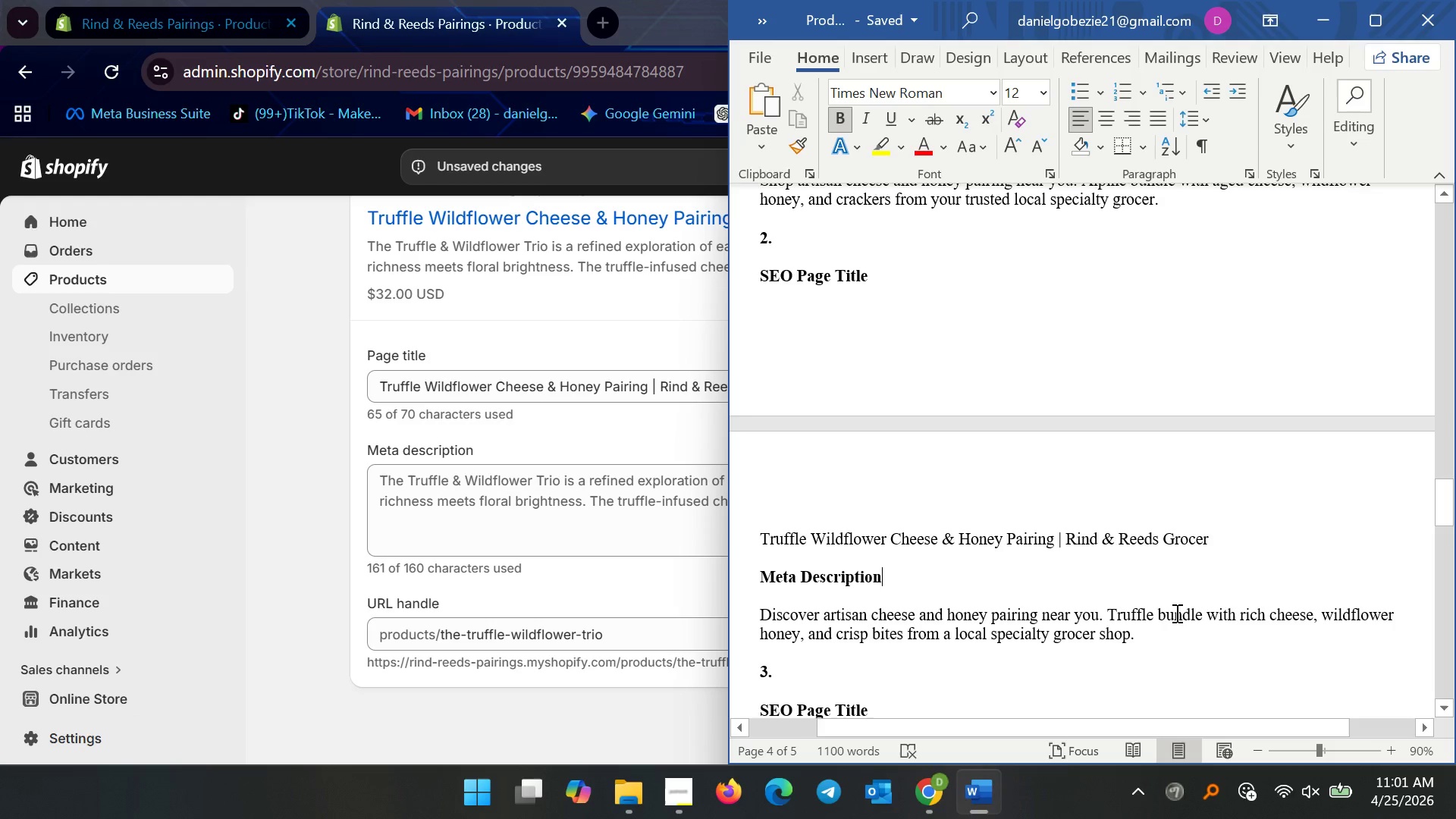 
left_click_drag(start_coordinate=[1159, 630], to_coordinate=[758, 614])
 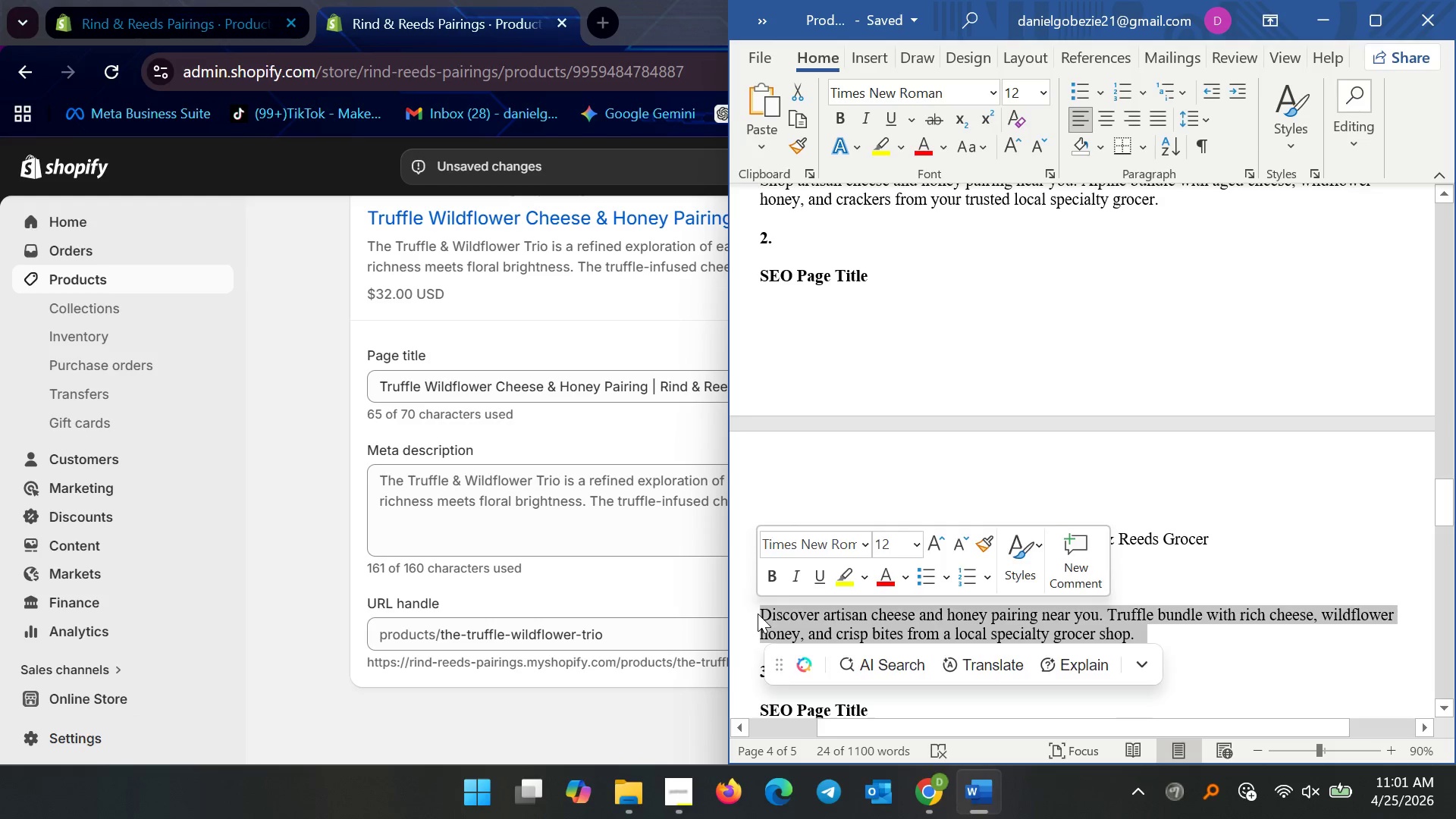 
key(Control+C)
 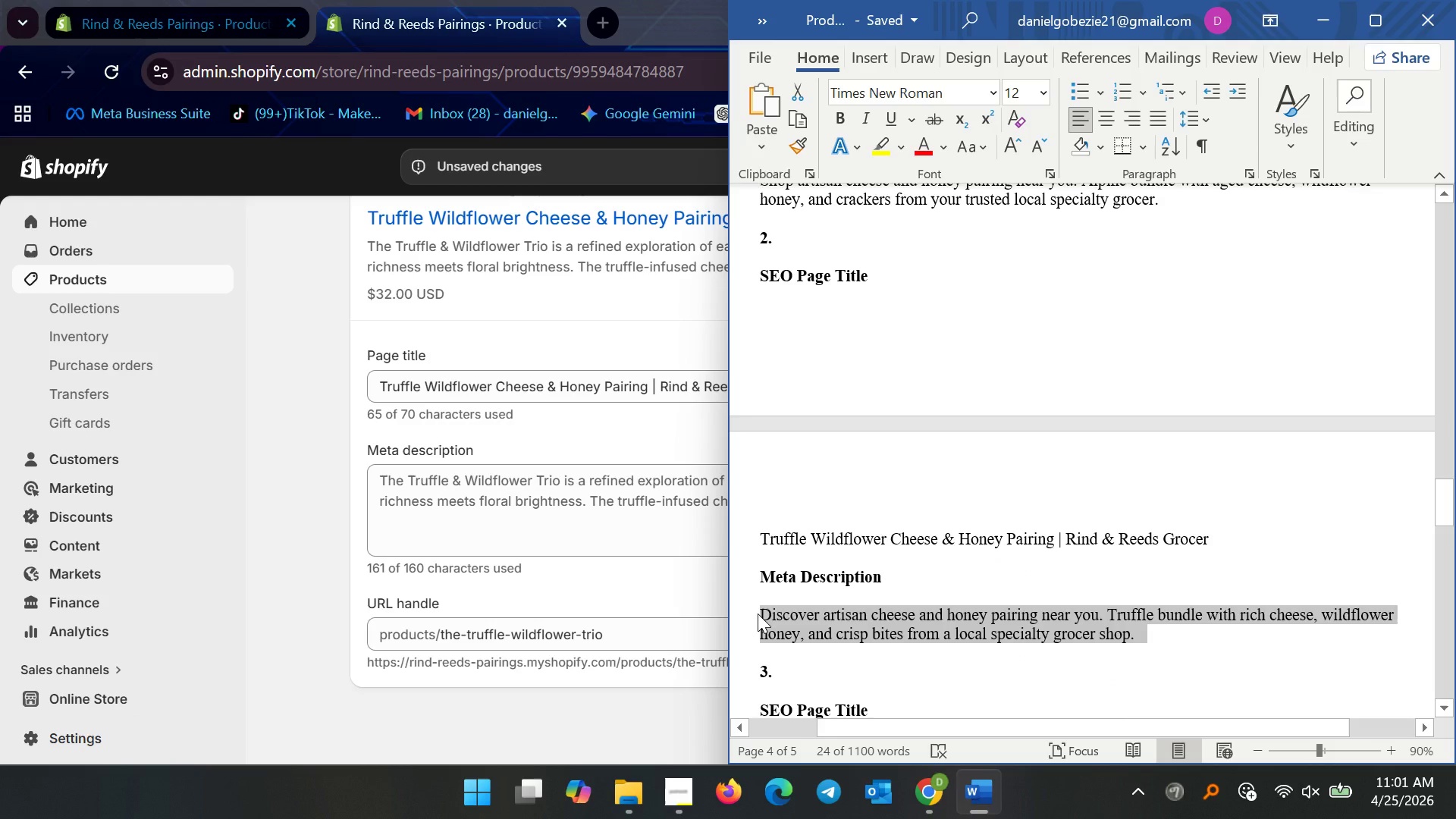 
key(Control+C)
 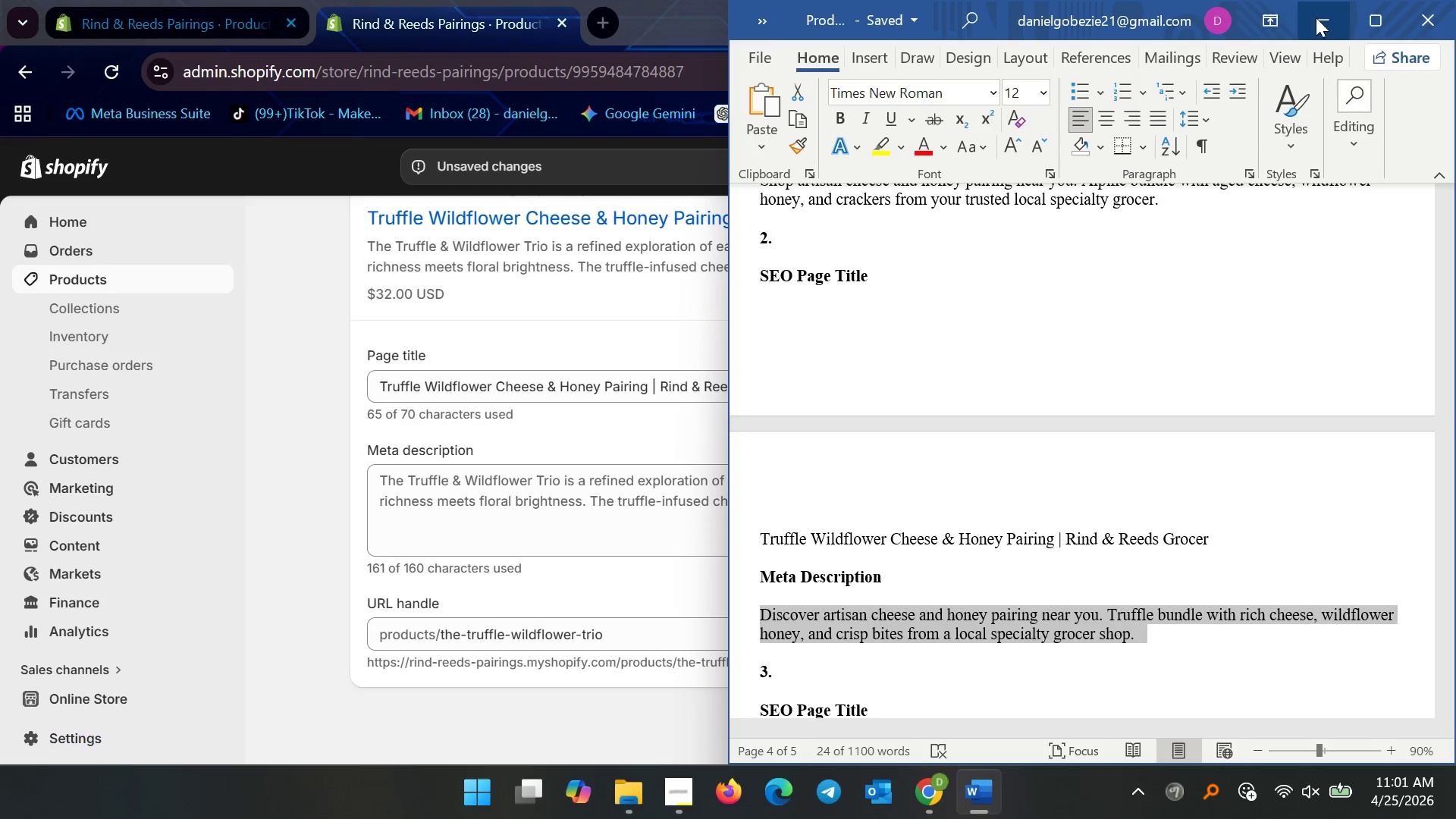 
left_click([1330, 22])
 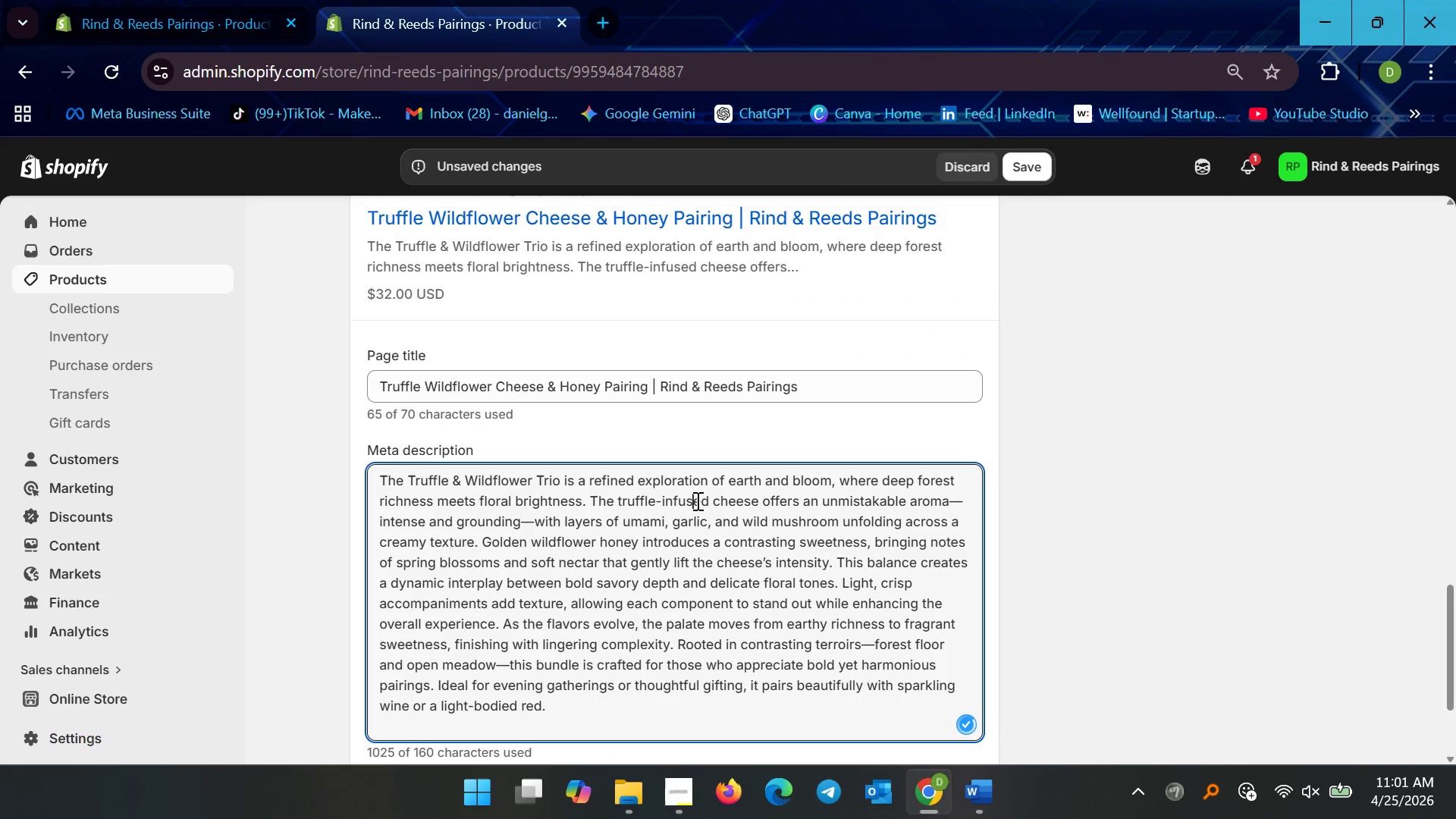 
key(Control+A)
 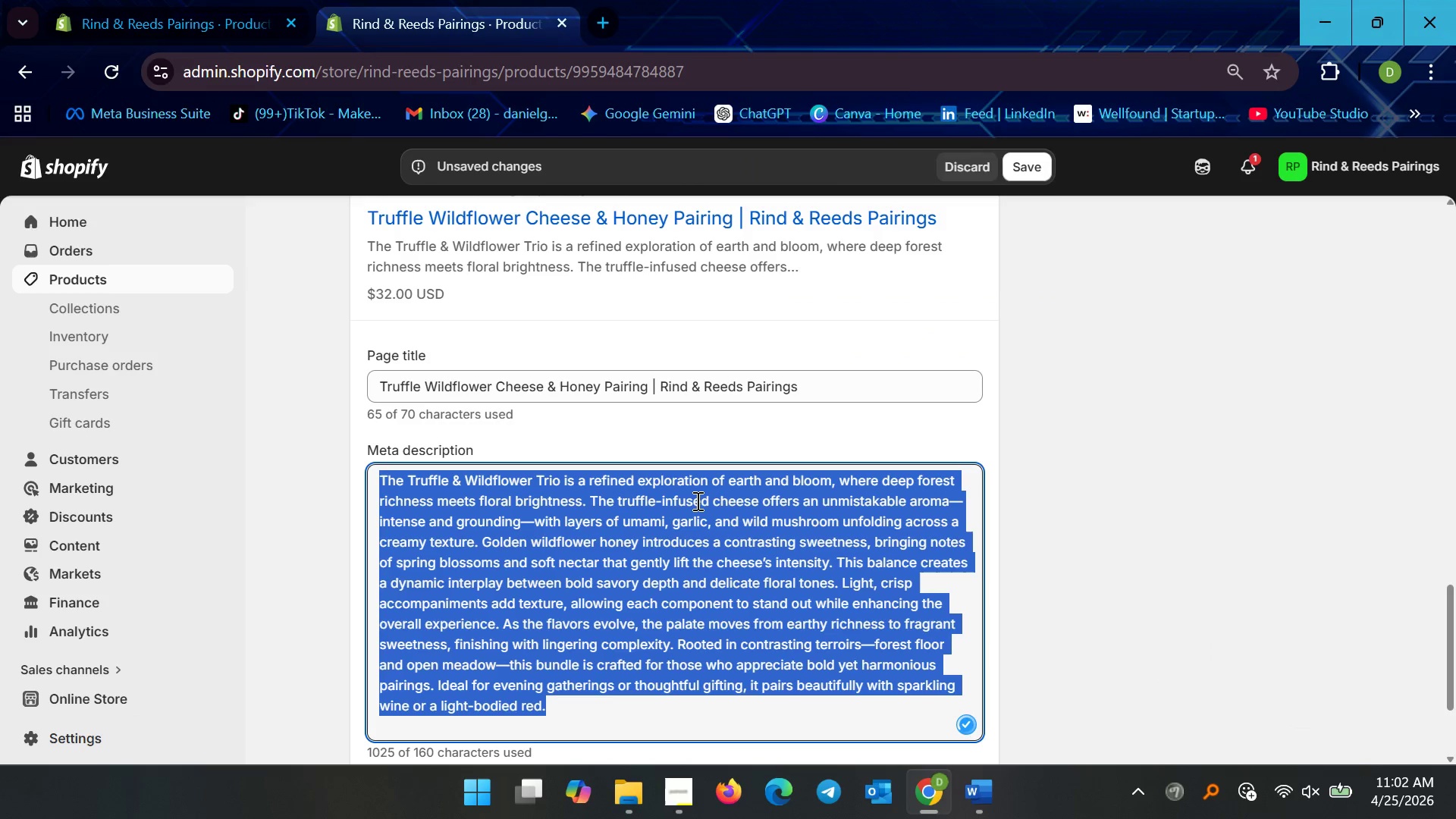 
key(Control+V)
 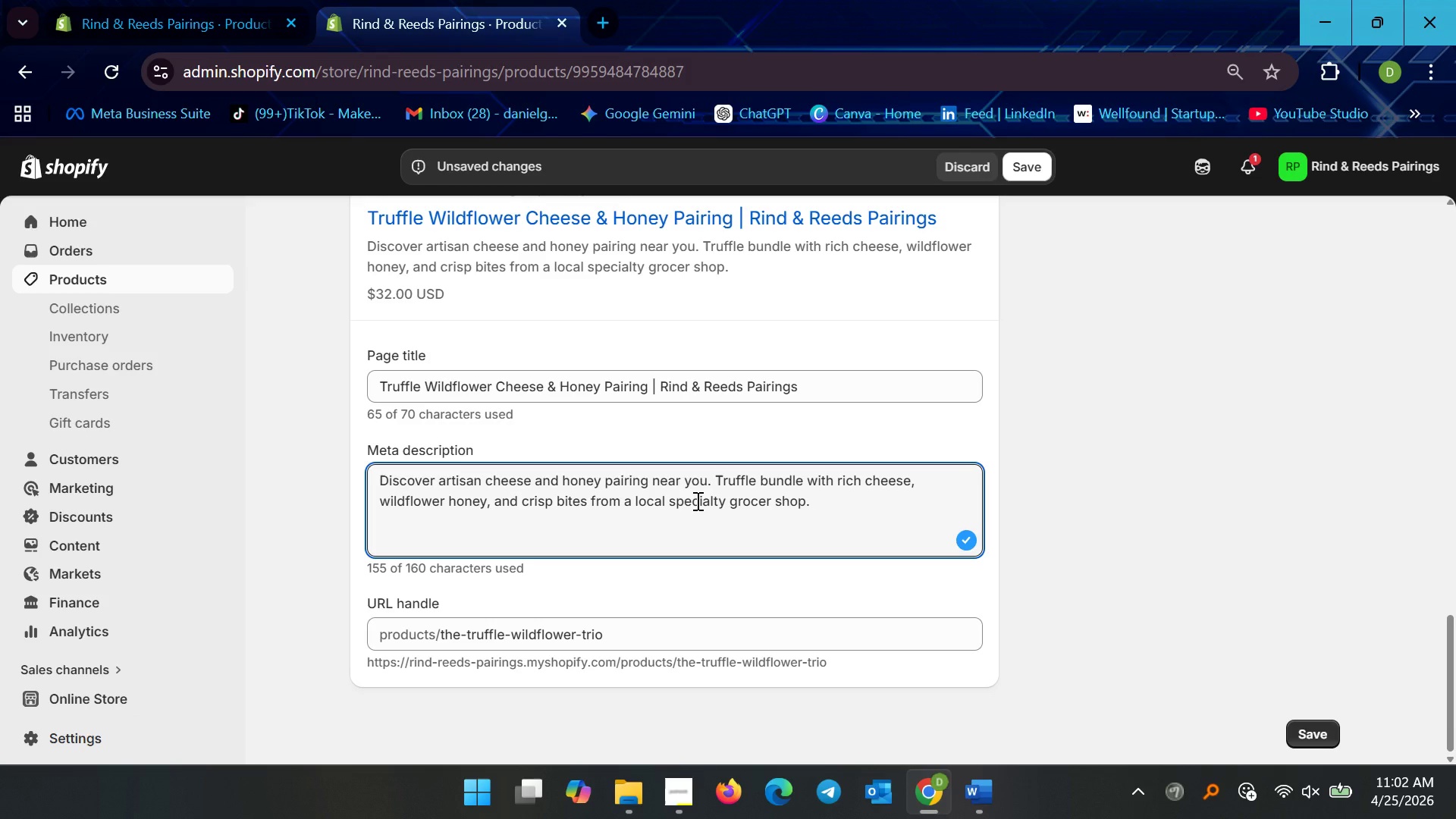 
key(Backspace)
 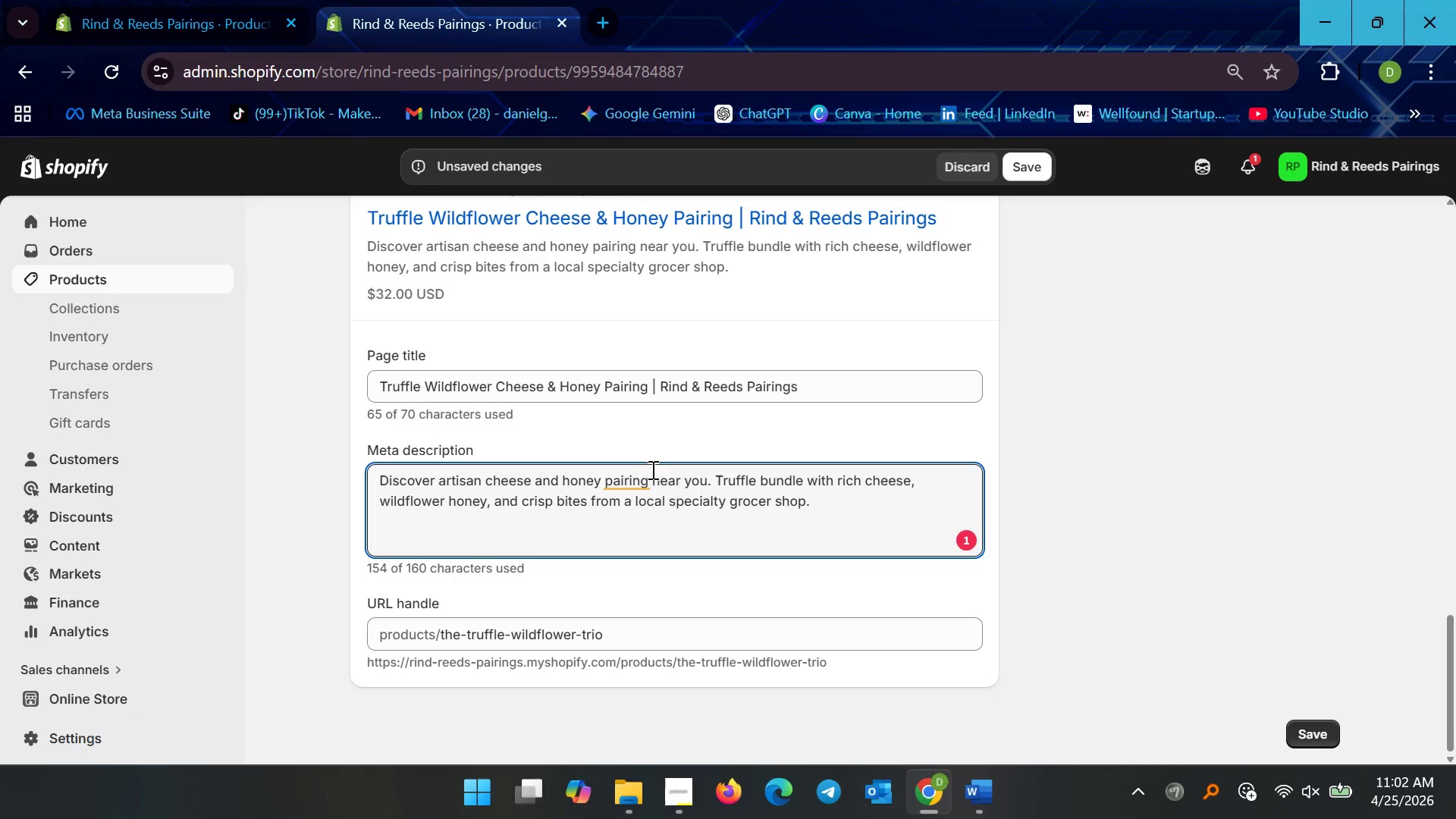 
wait(6.12)
 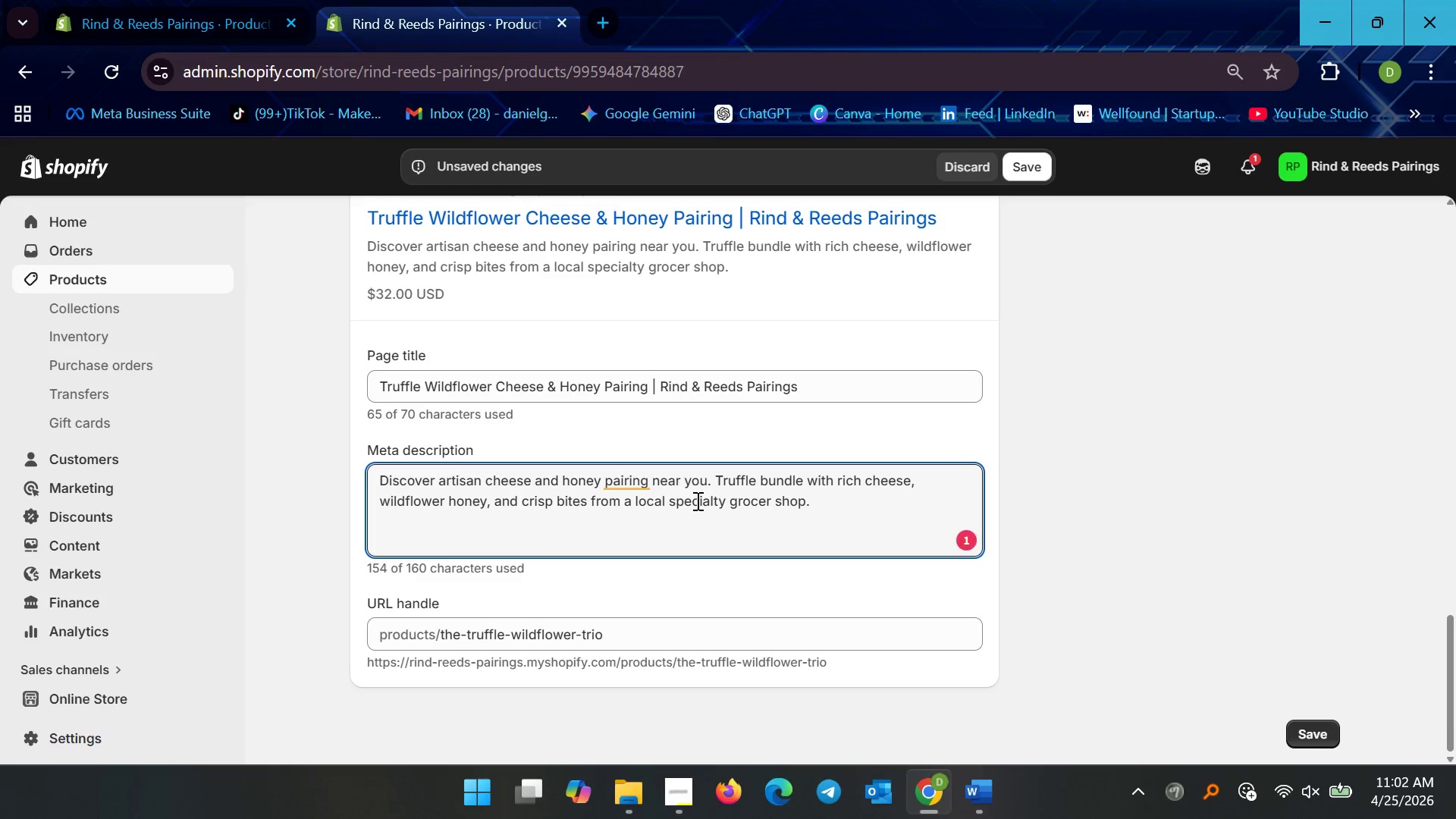 
left_click([657, 607])
 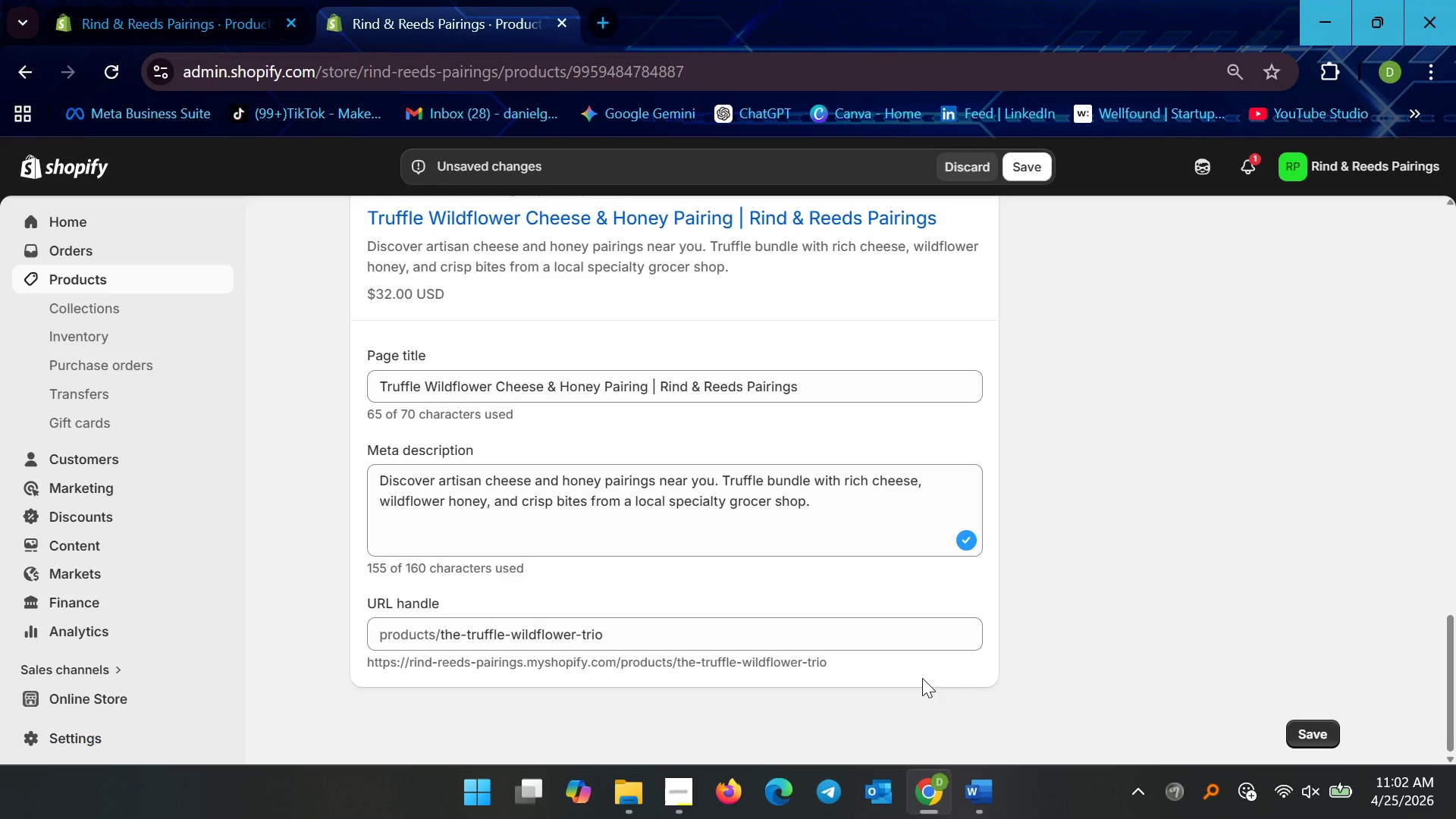 
wait(7.03)
 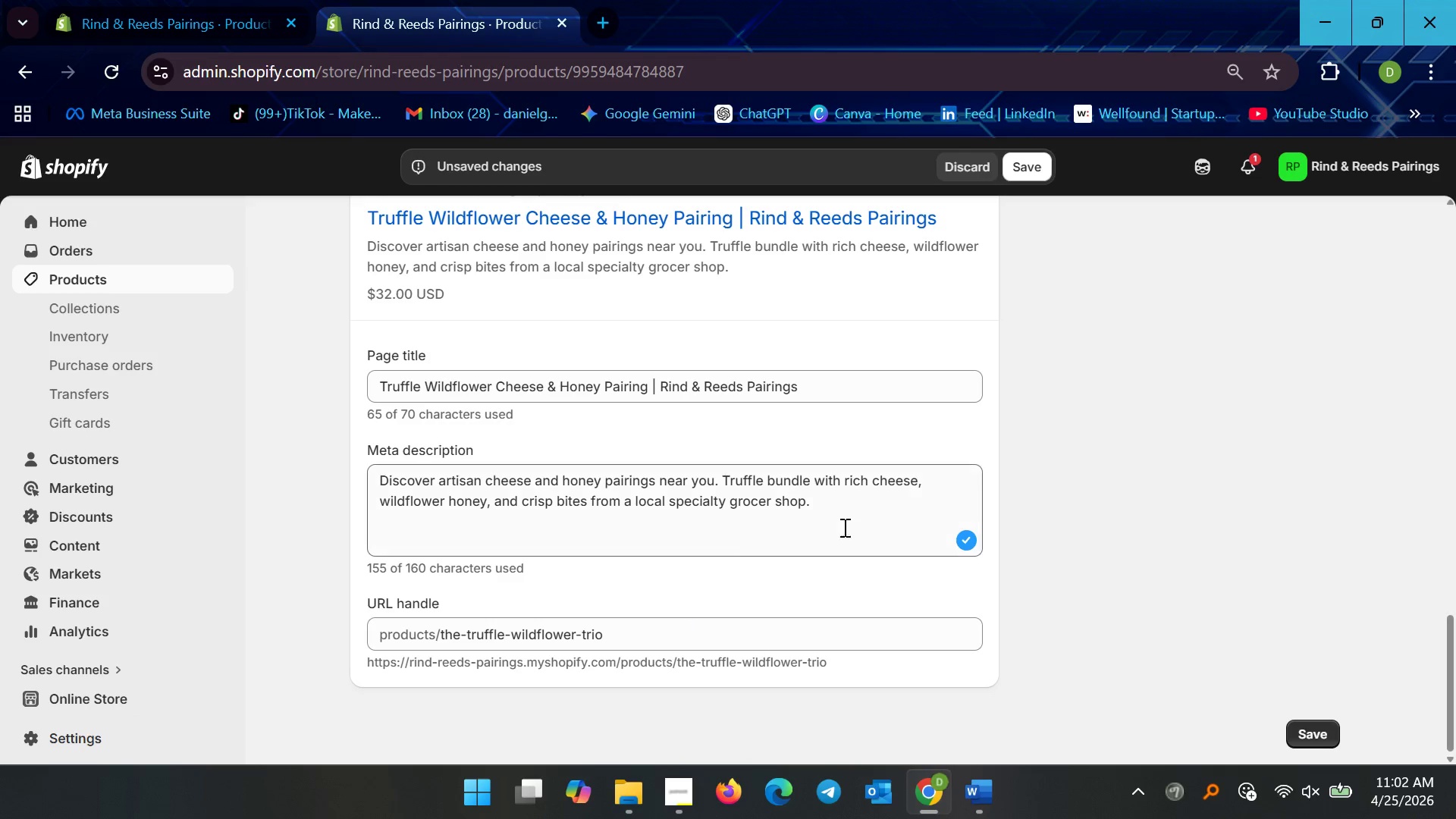 
left_click([638, 640])
 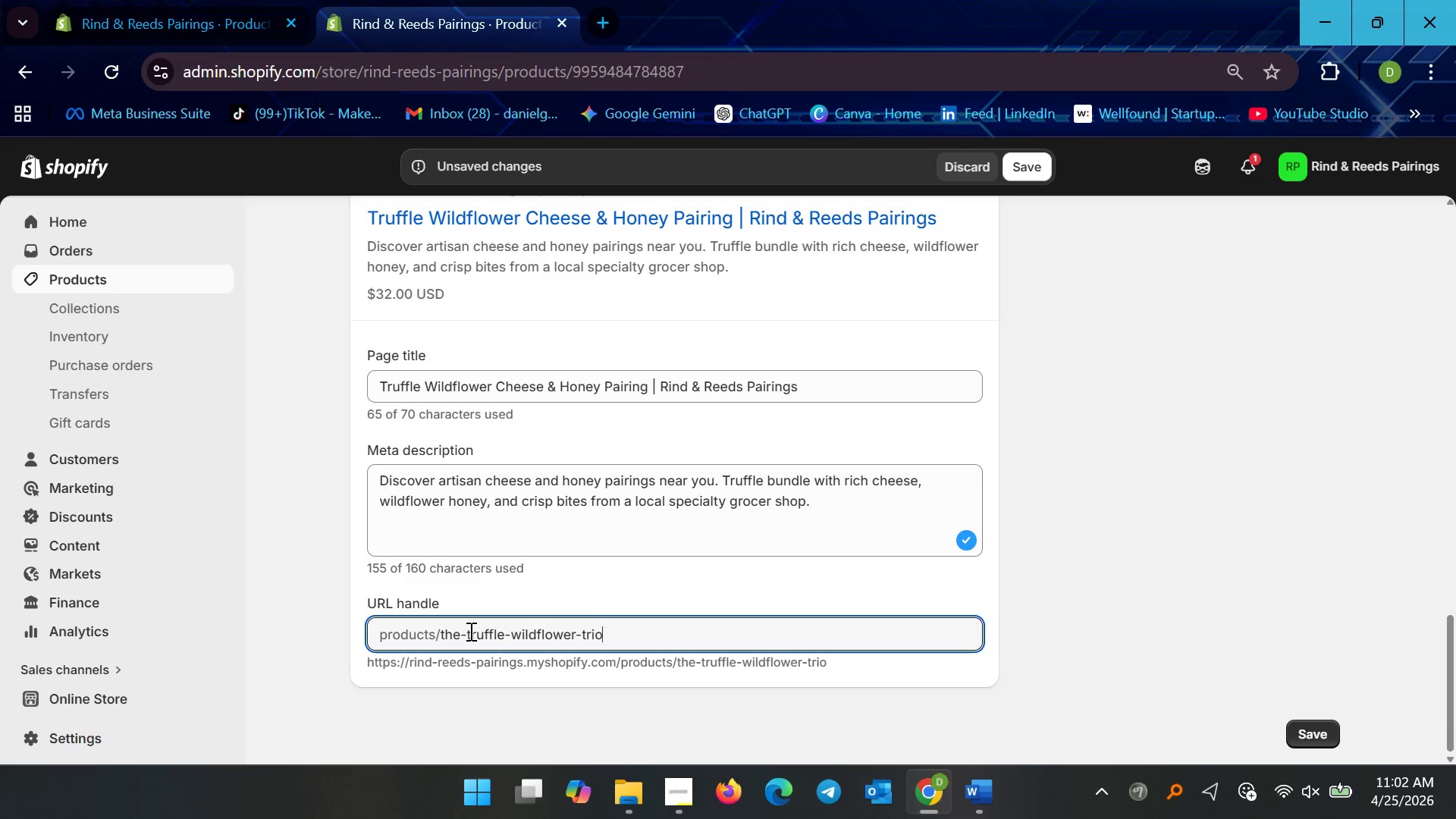 
left_click([465, 632])
 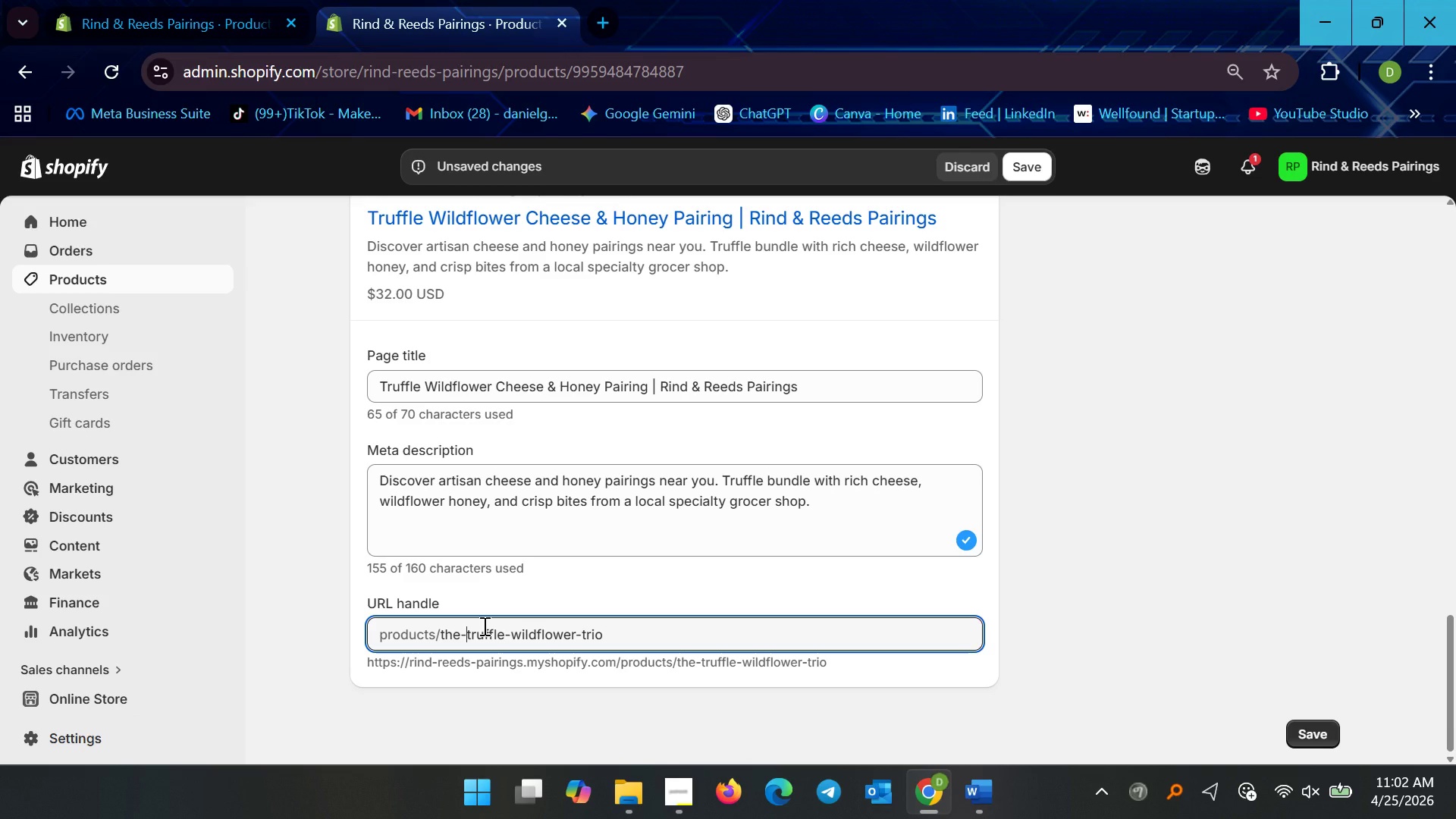 
key(Backspace)
 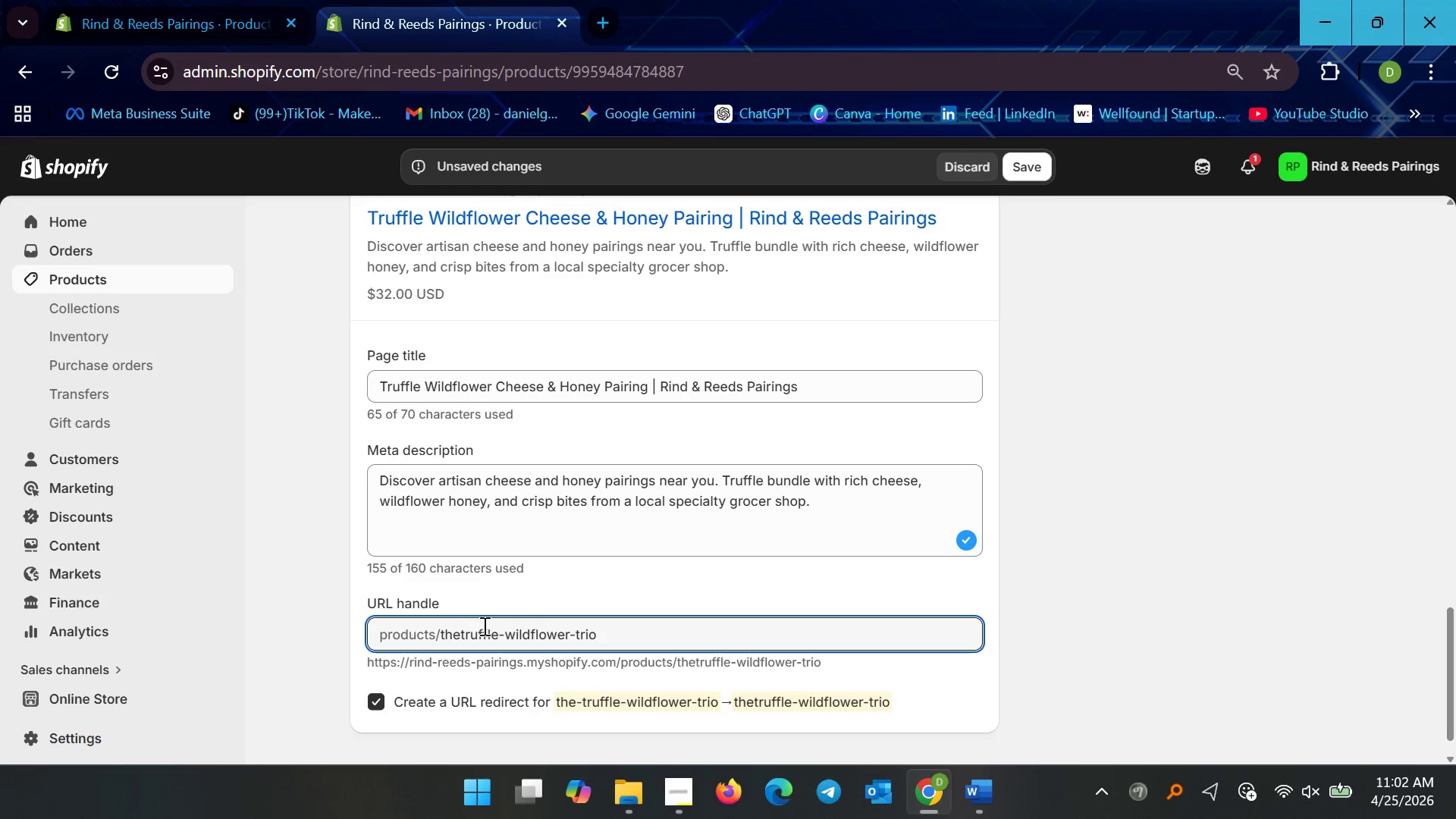 
key(Backspace)
 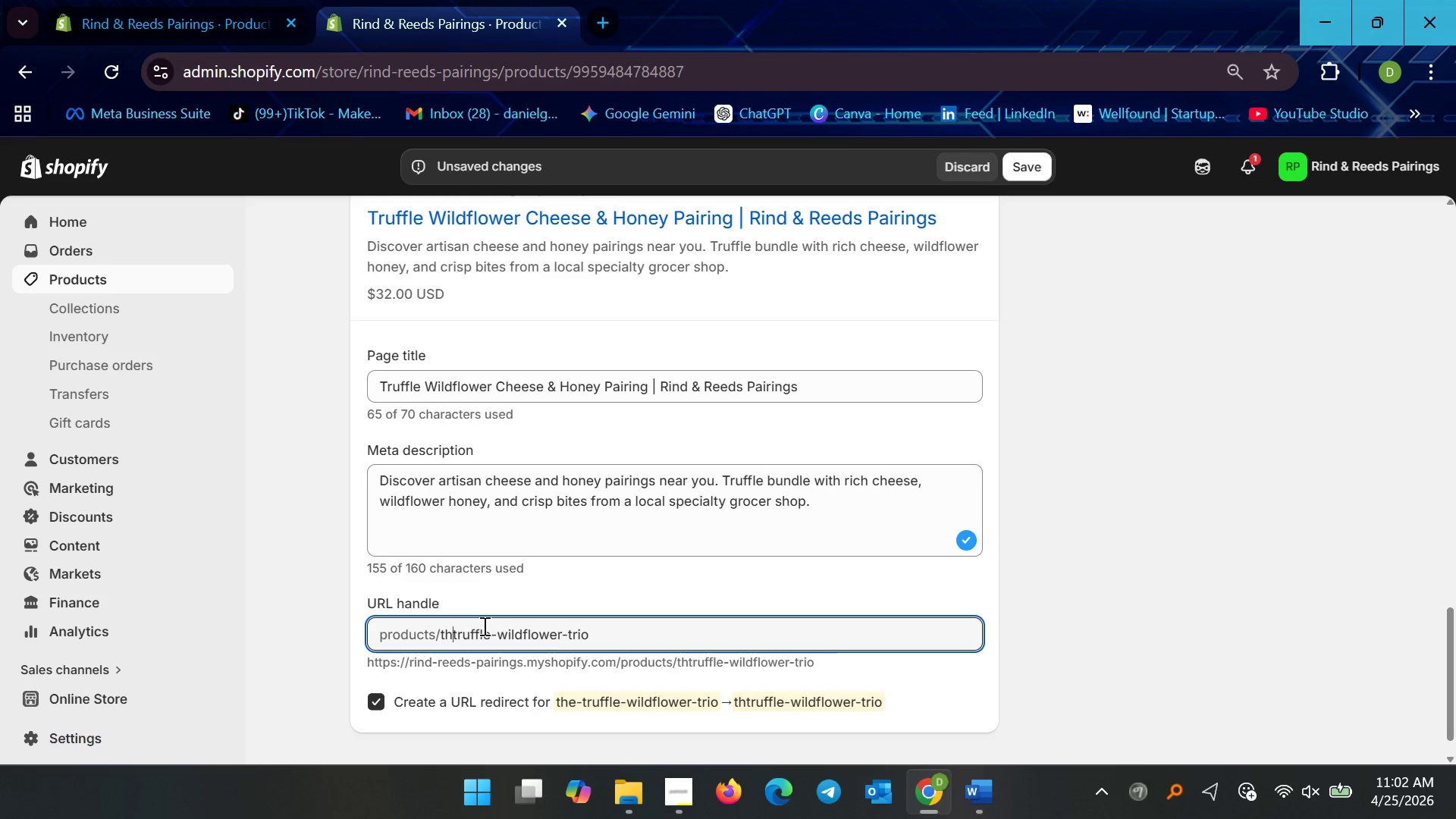 
key(Backspace)
 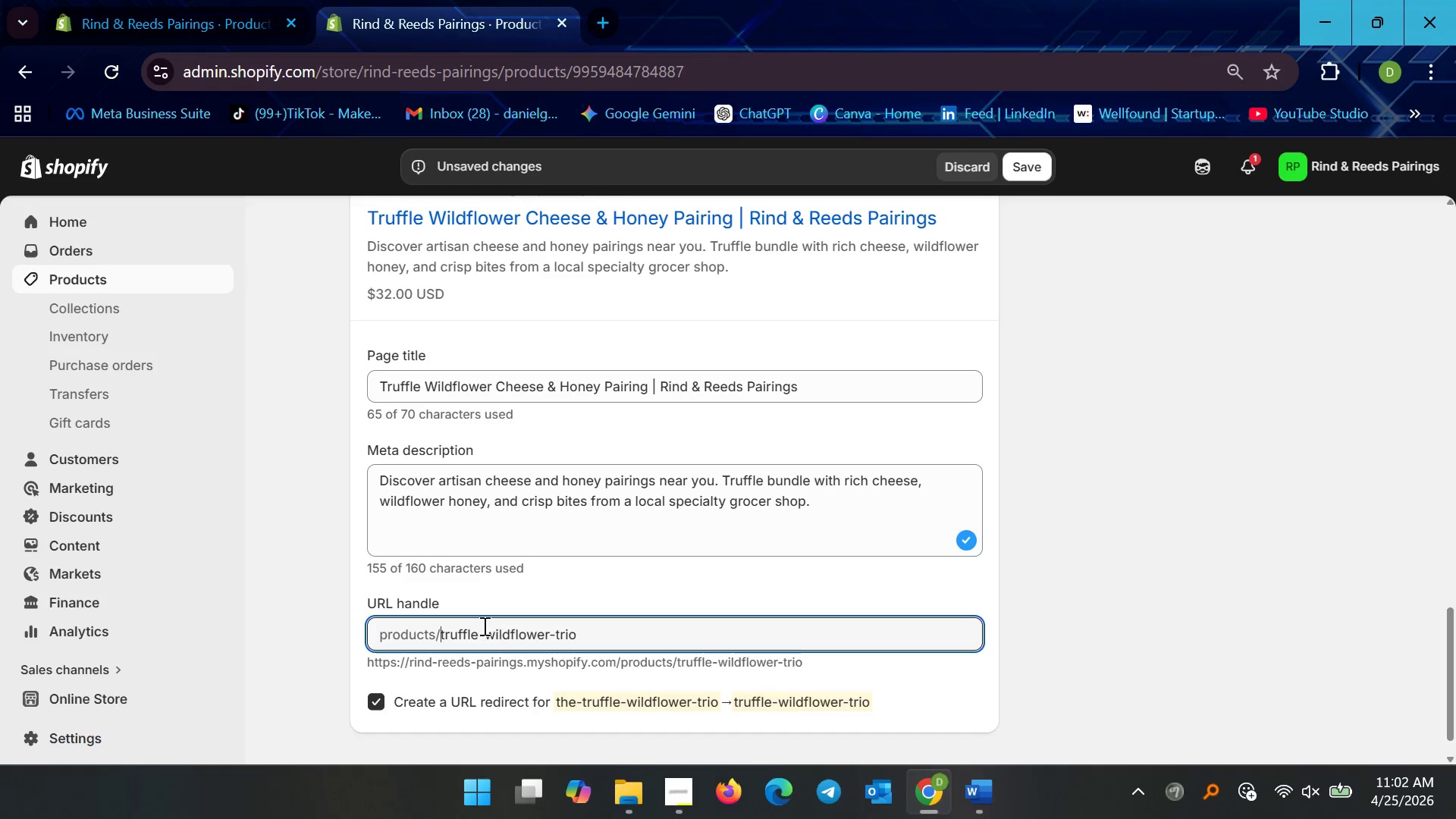 
key(Backspace)
 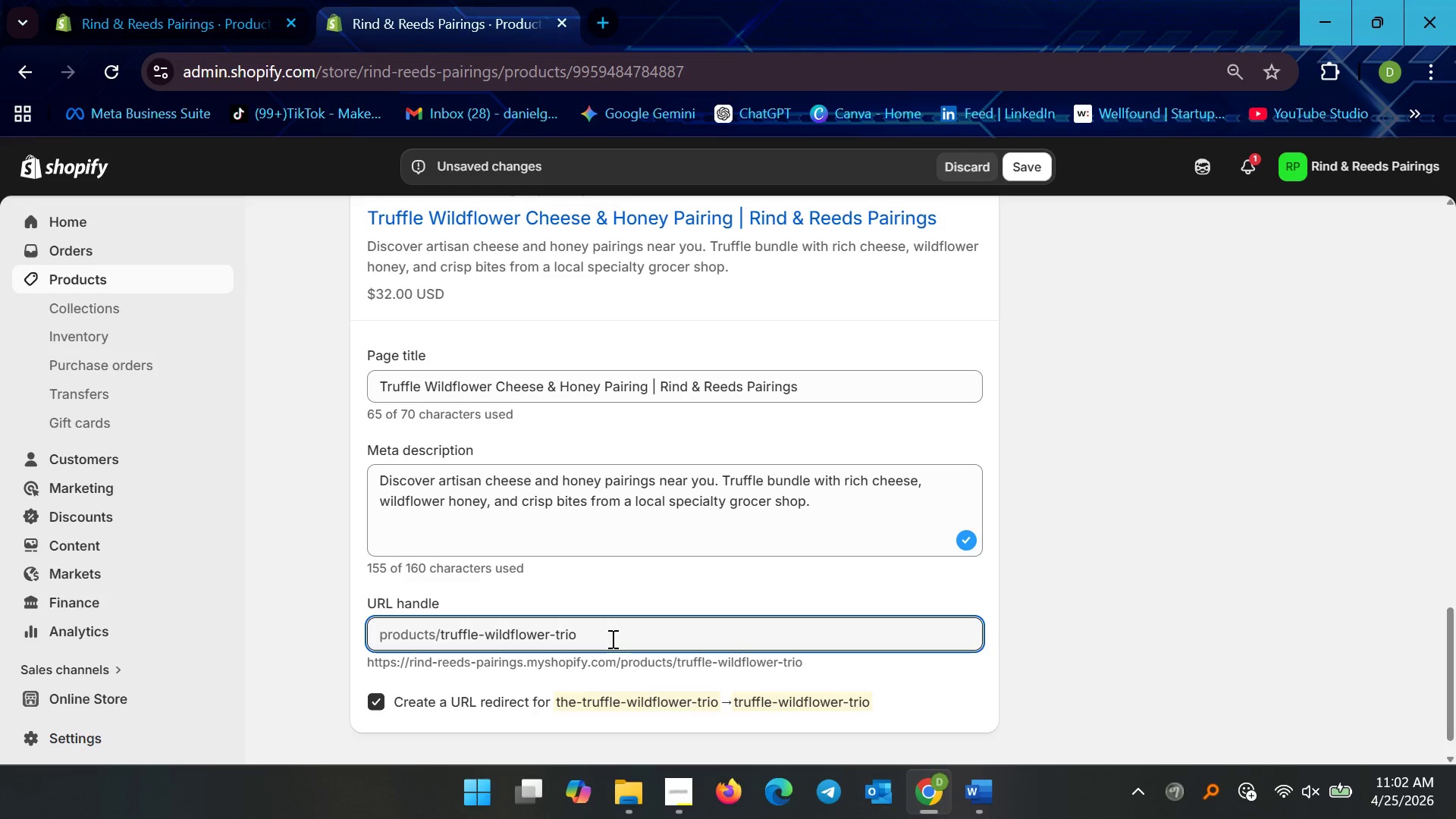 
left_click([611, 638])
 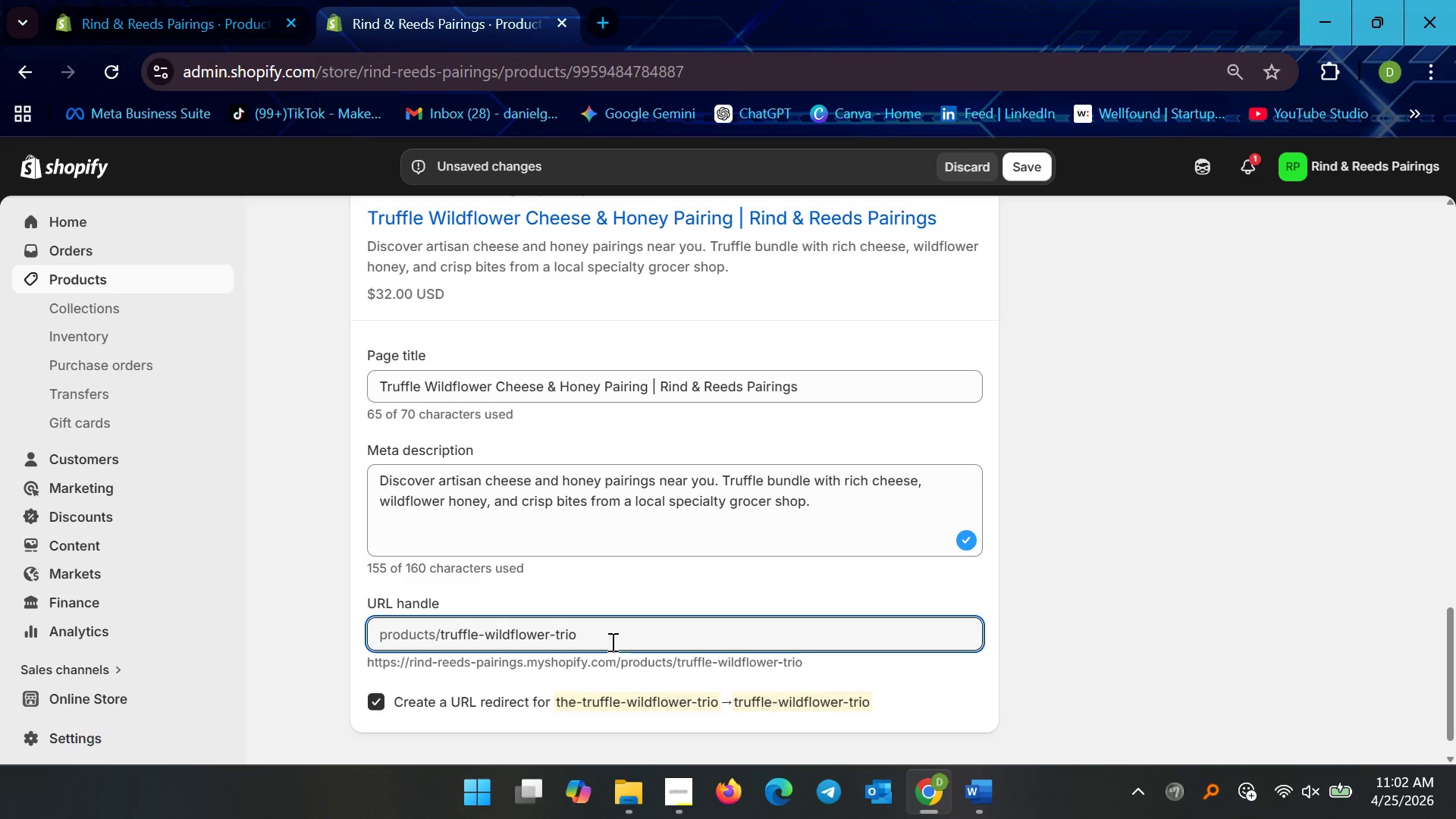 
key(Backspace)
key(Backspace)
key(Backspace)
key(Backspace)
type(cheese-bundle)
 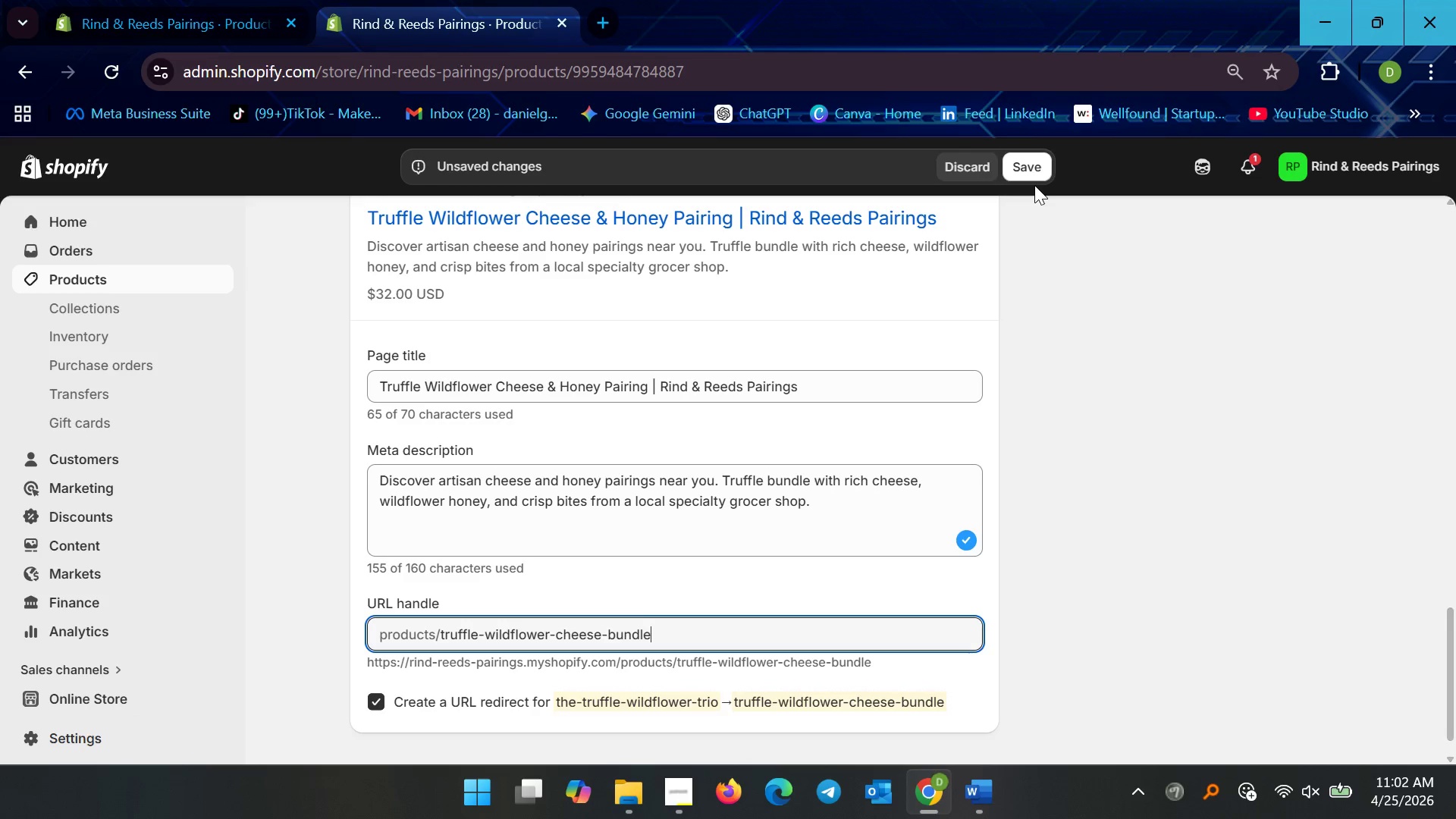 
left_click([1034, 167])
 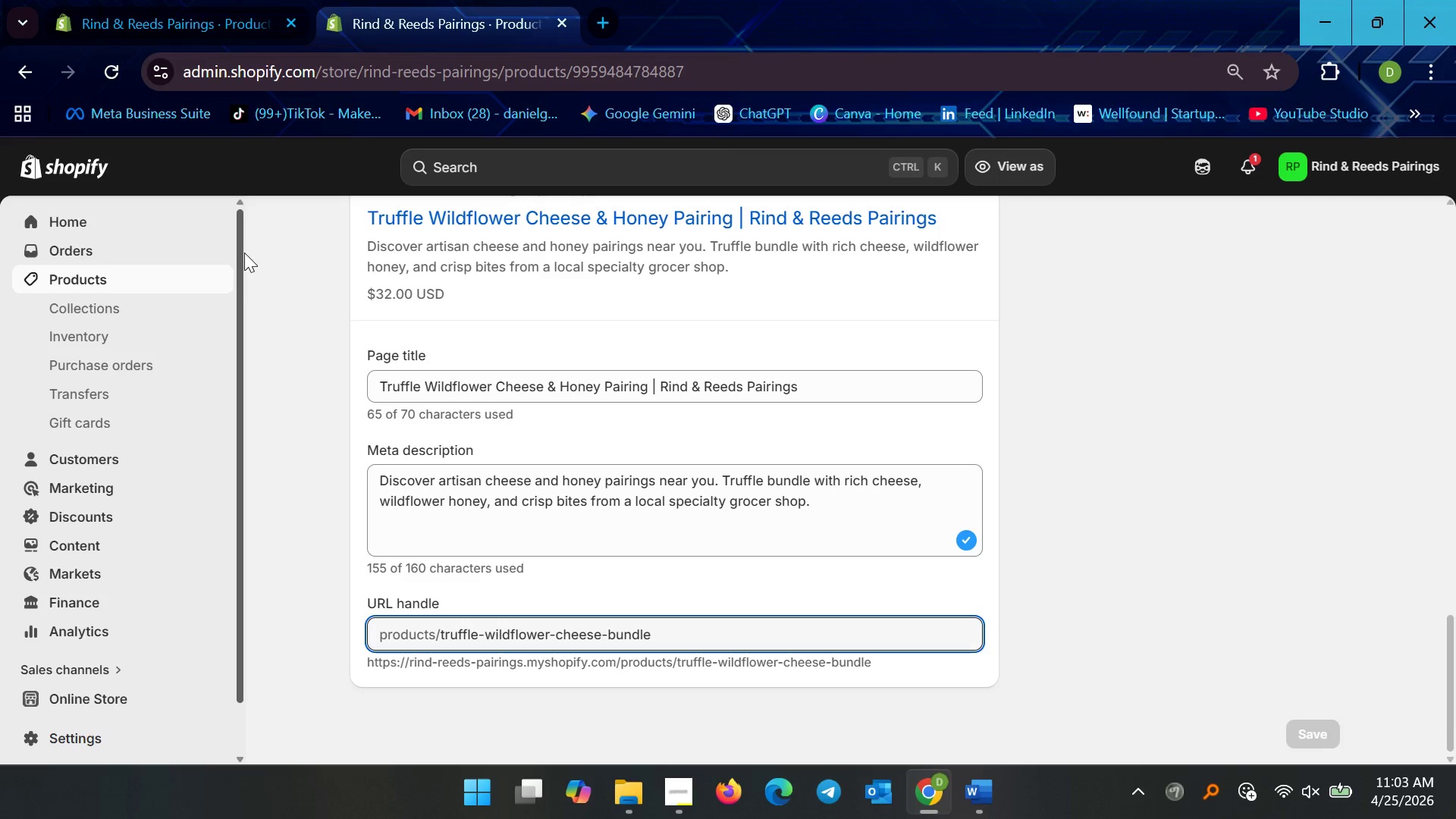 
wait(40.22)
 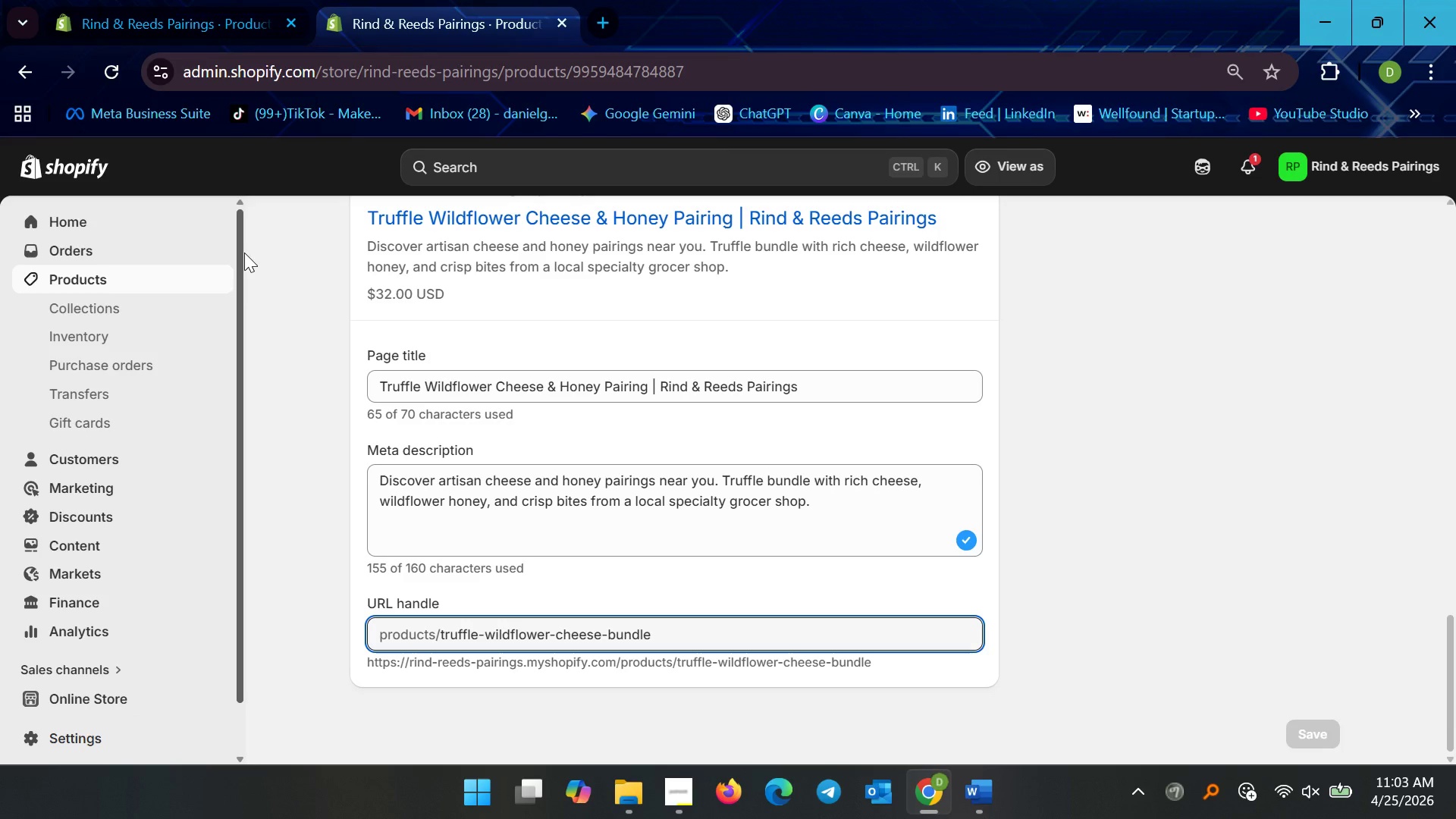 
scroll: coordinate [701, 410], scroll_direction: up, amount: 20.0
 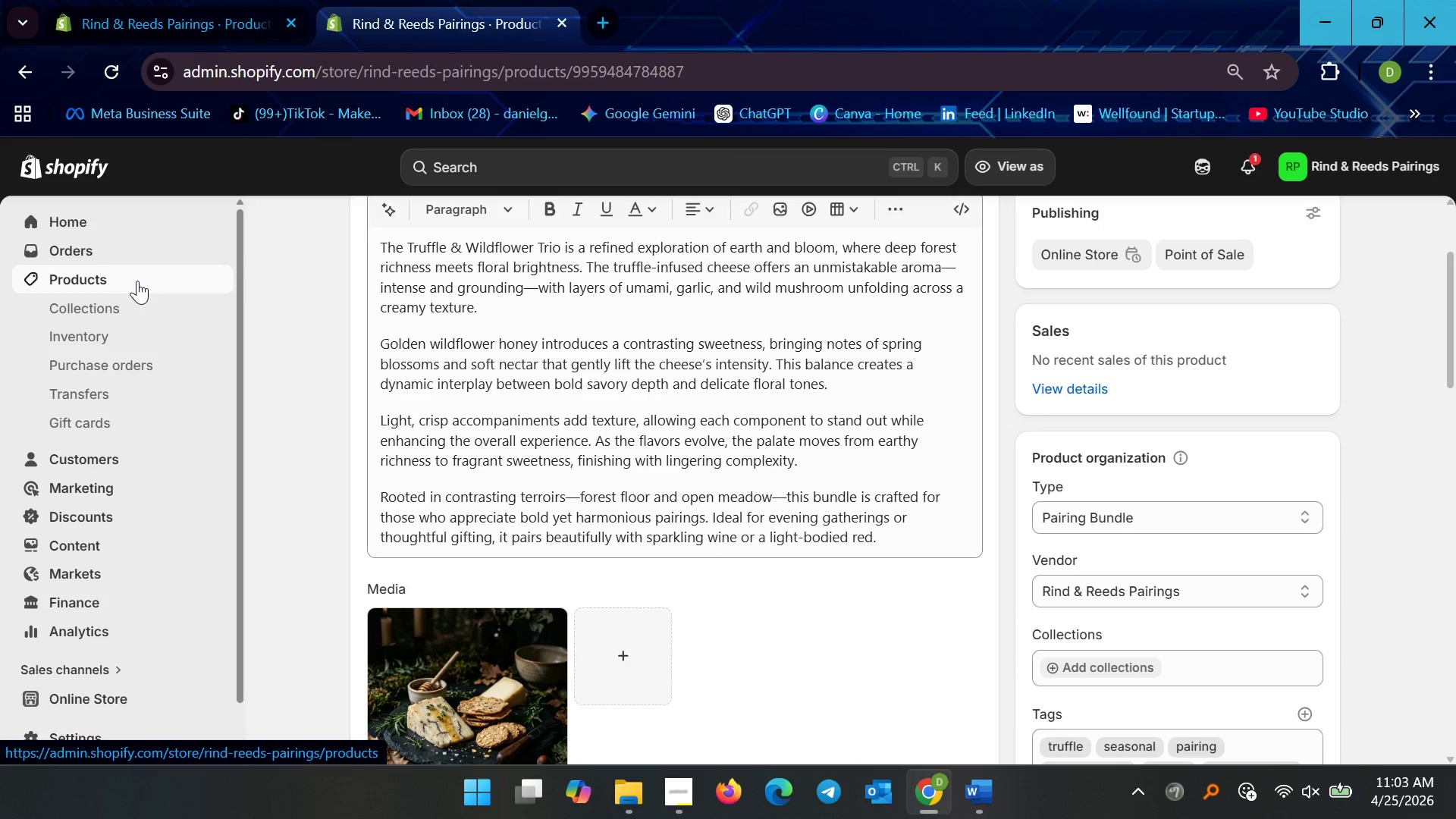 
left_click([137, 281])
 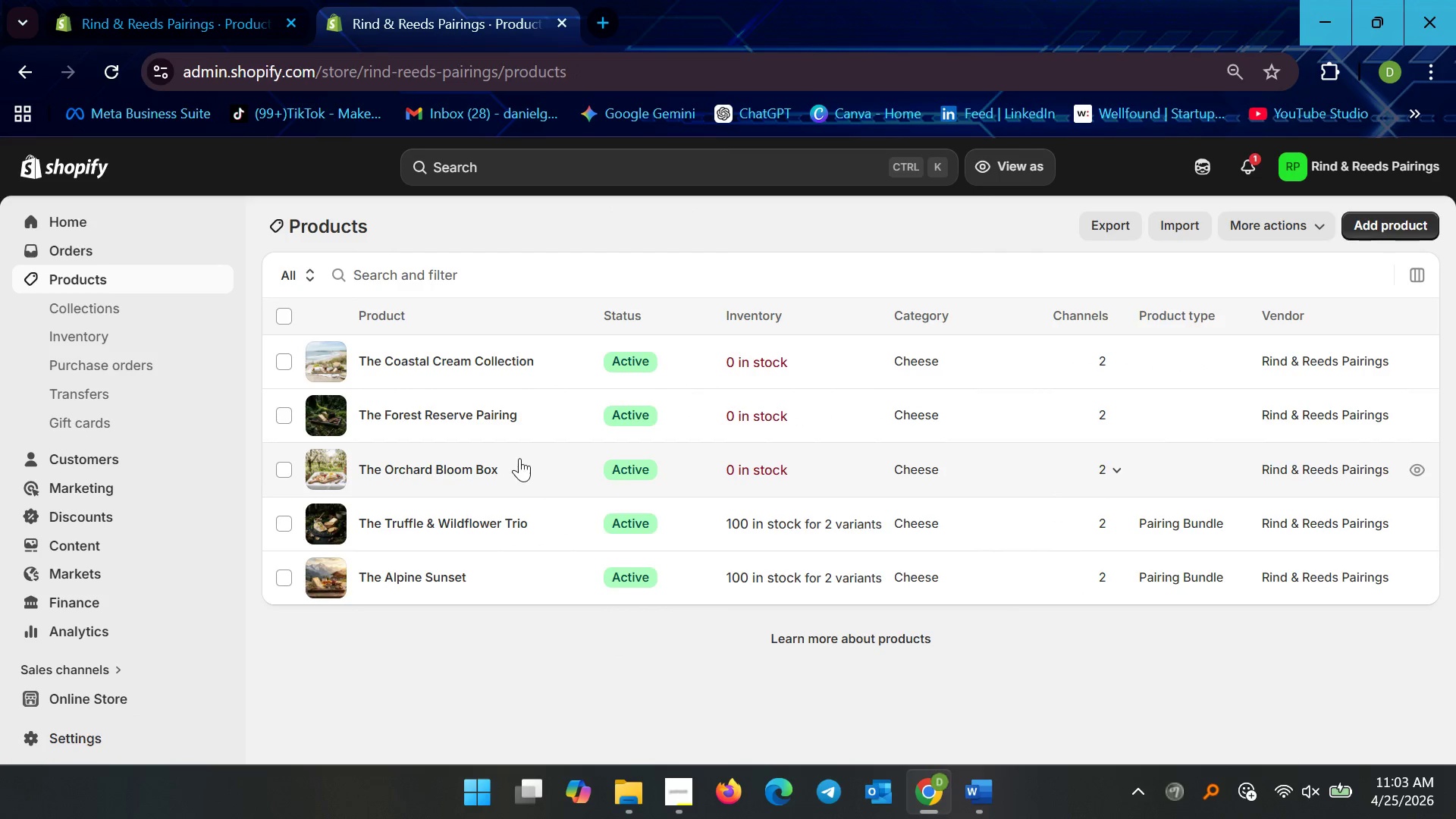 
left_click([461, 467])
 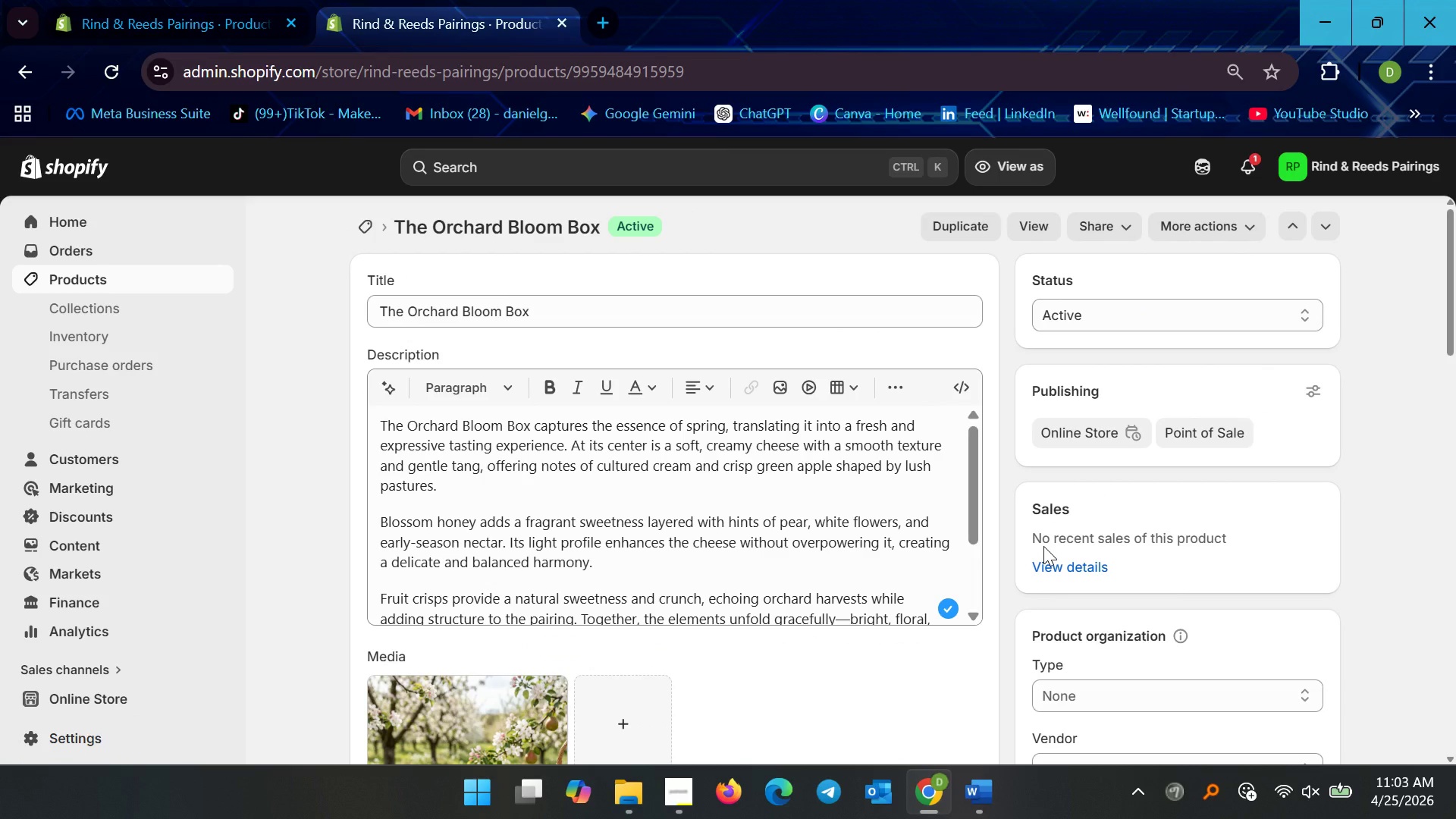 
wait(7.66)
 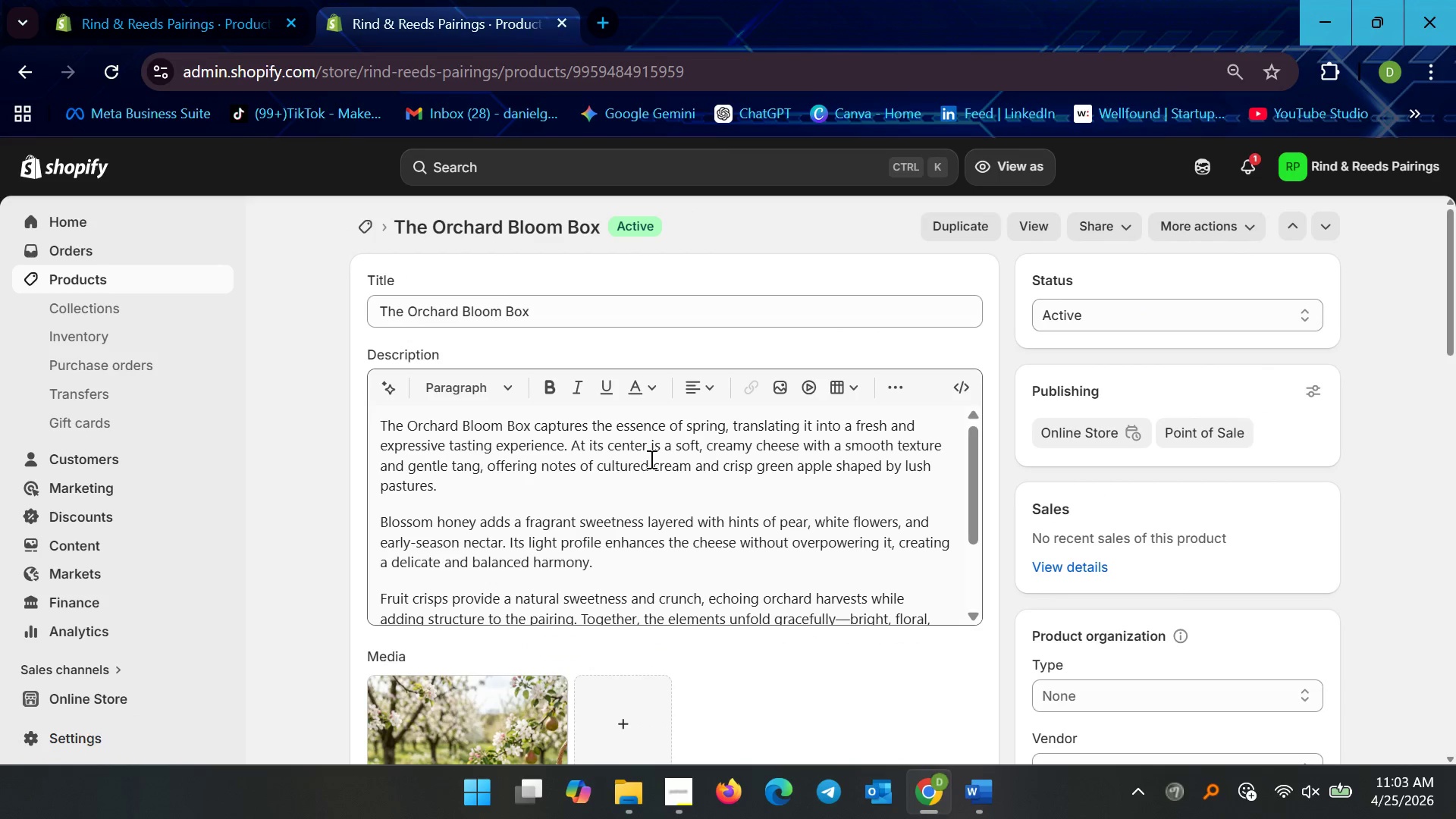 
scroll: coordinate [1110, 539], scroll_direction: down, amount: 3.0
 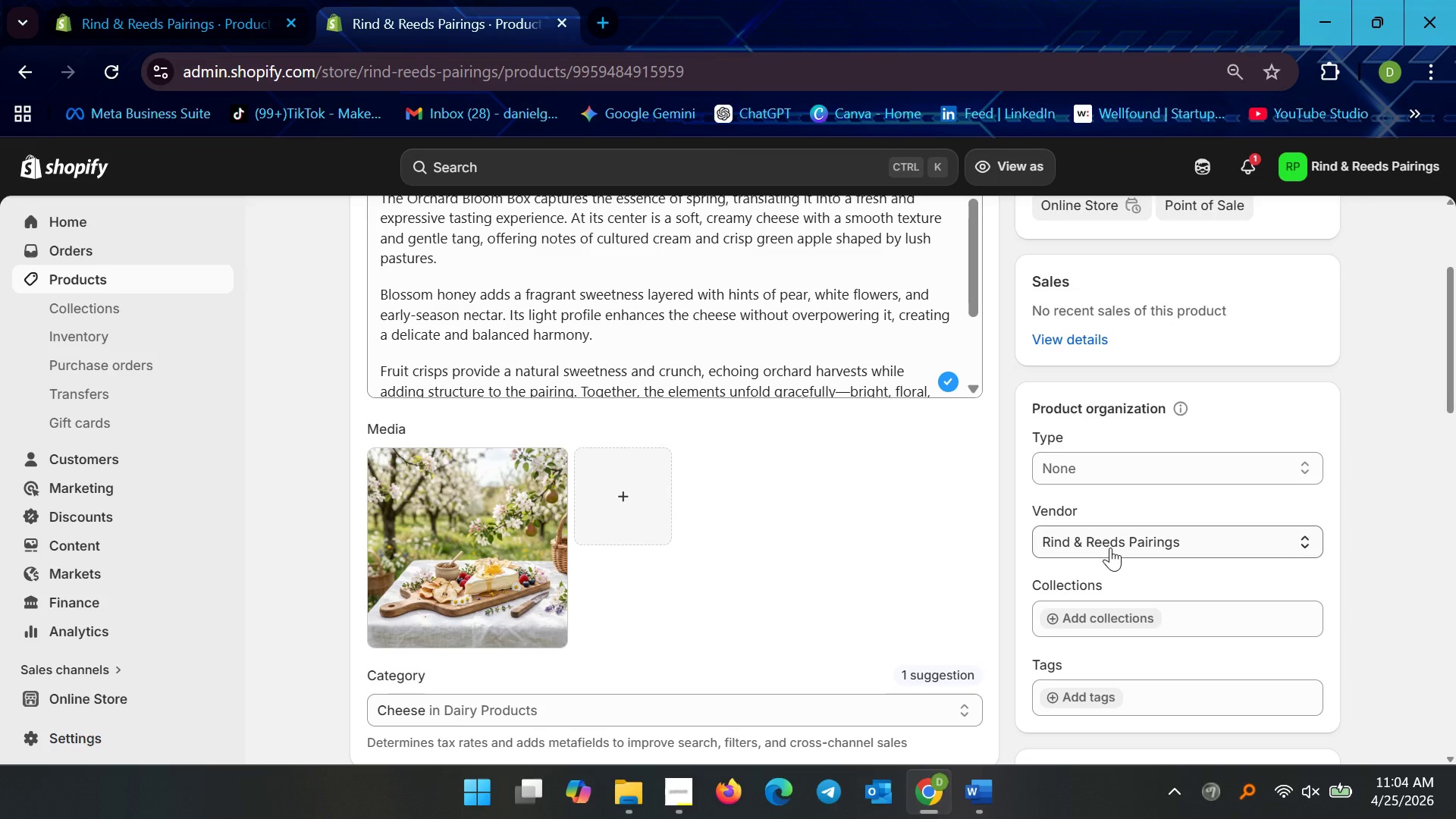 
wait(61.43)
 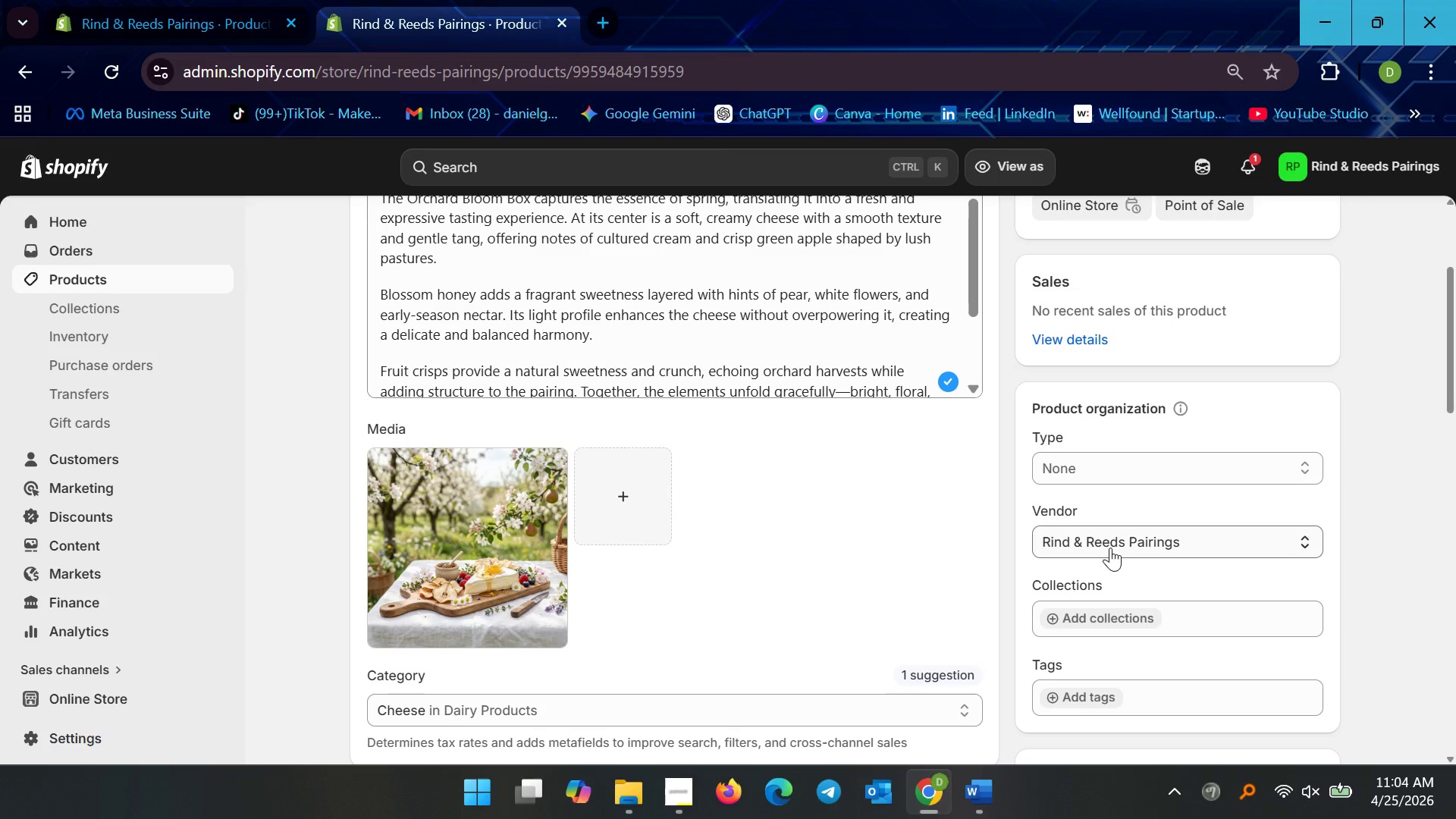 
left_click([1112, 469])
 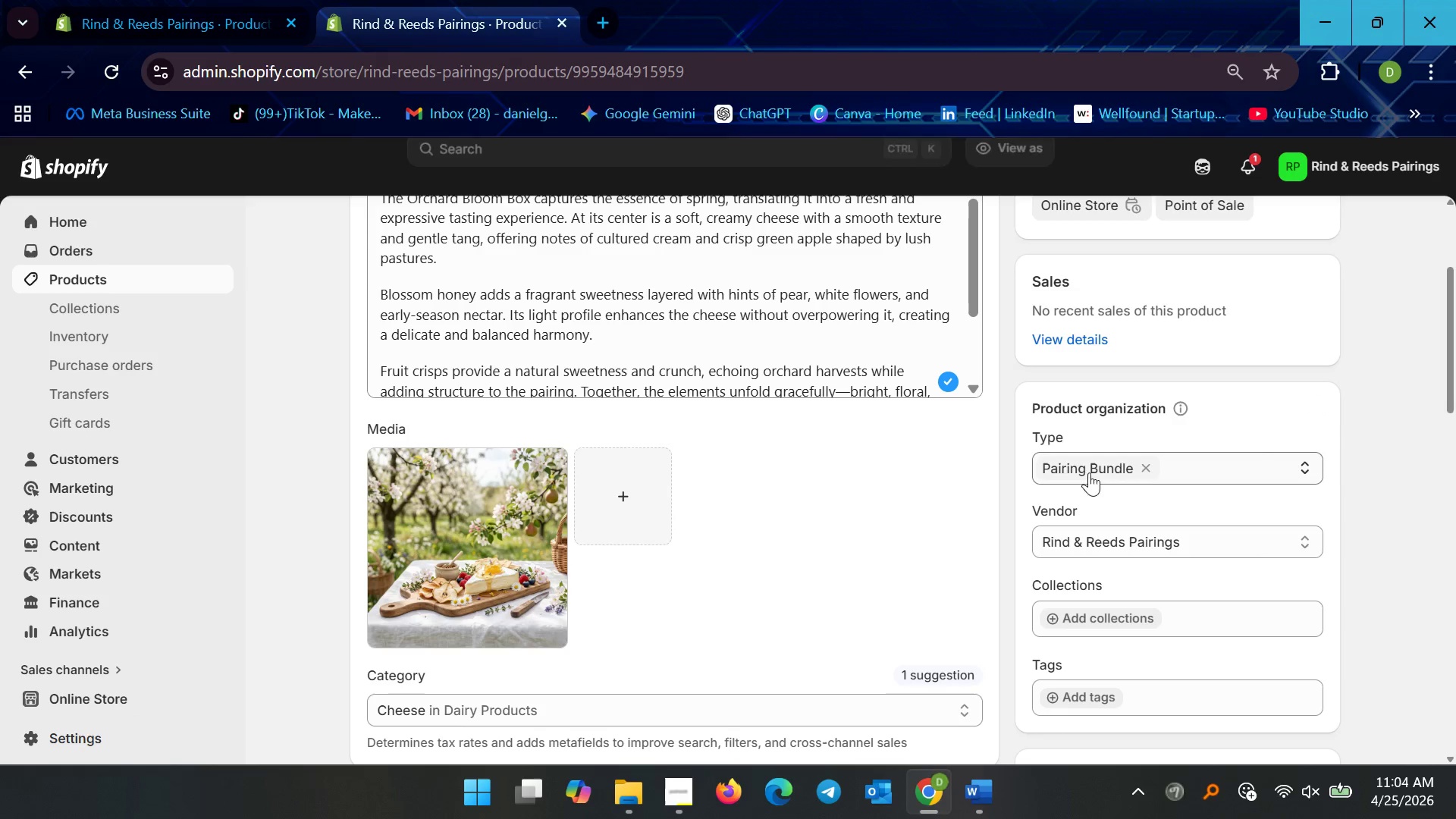 
left_click([1061, 474])
 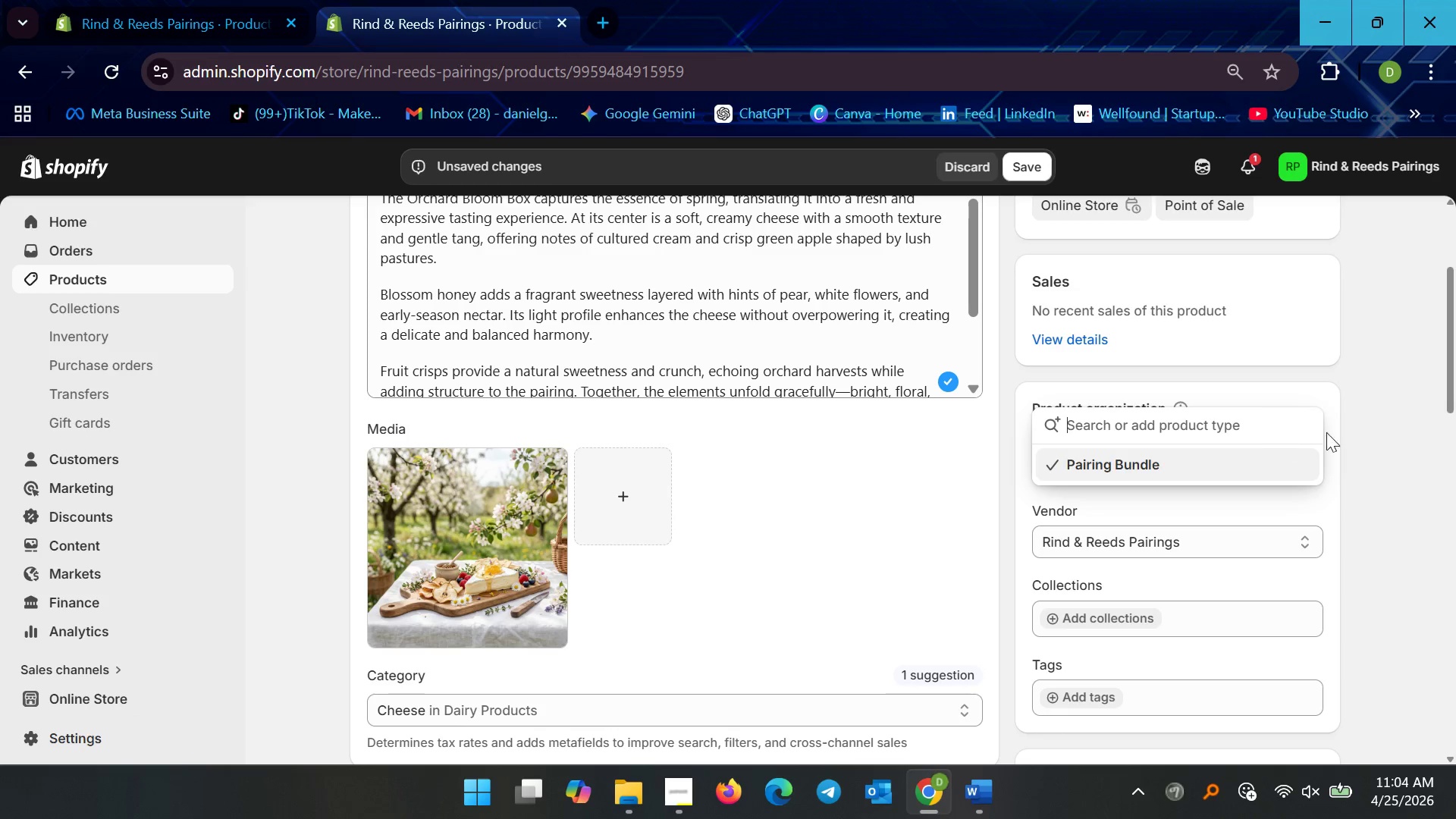 
left_click([1347, 431])
 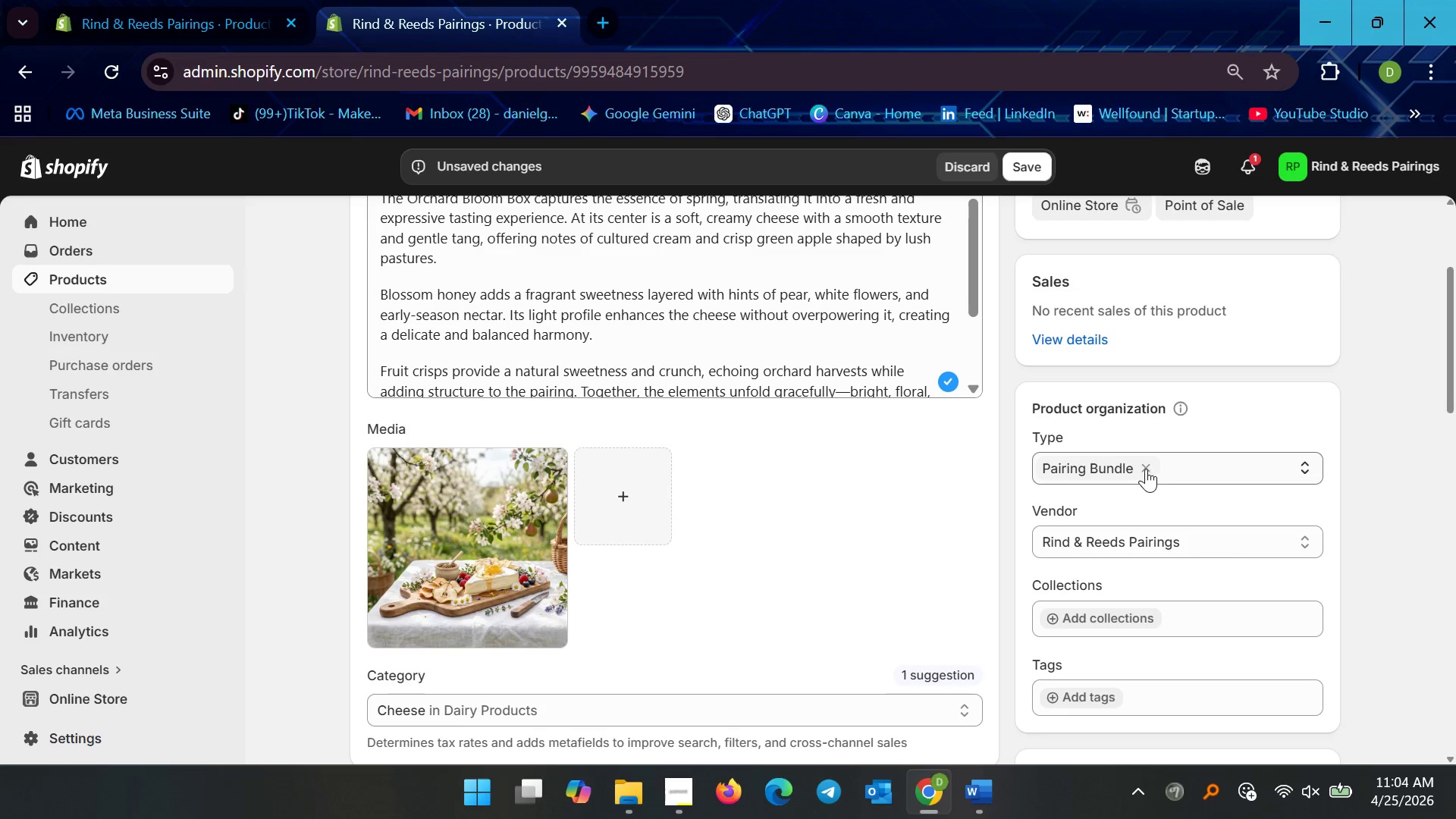 
left_click([1144, 469])
 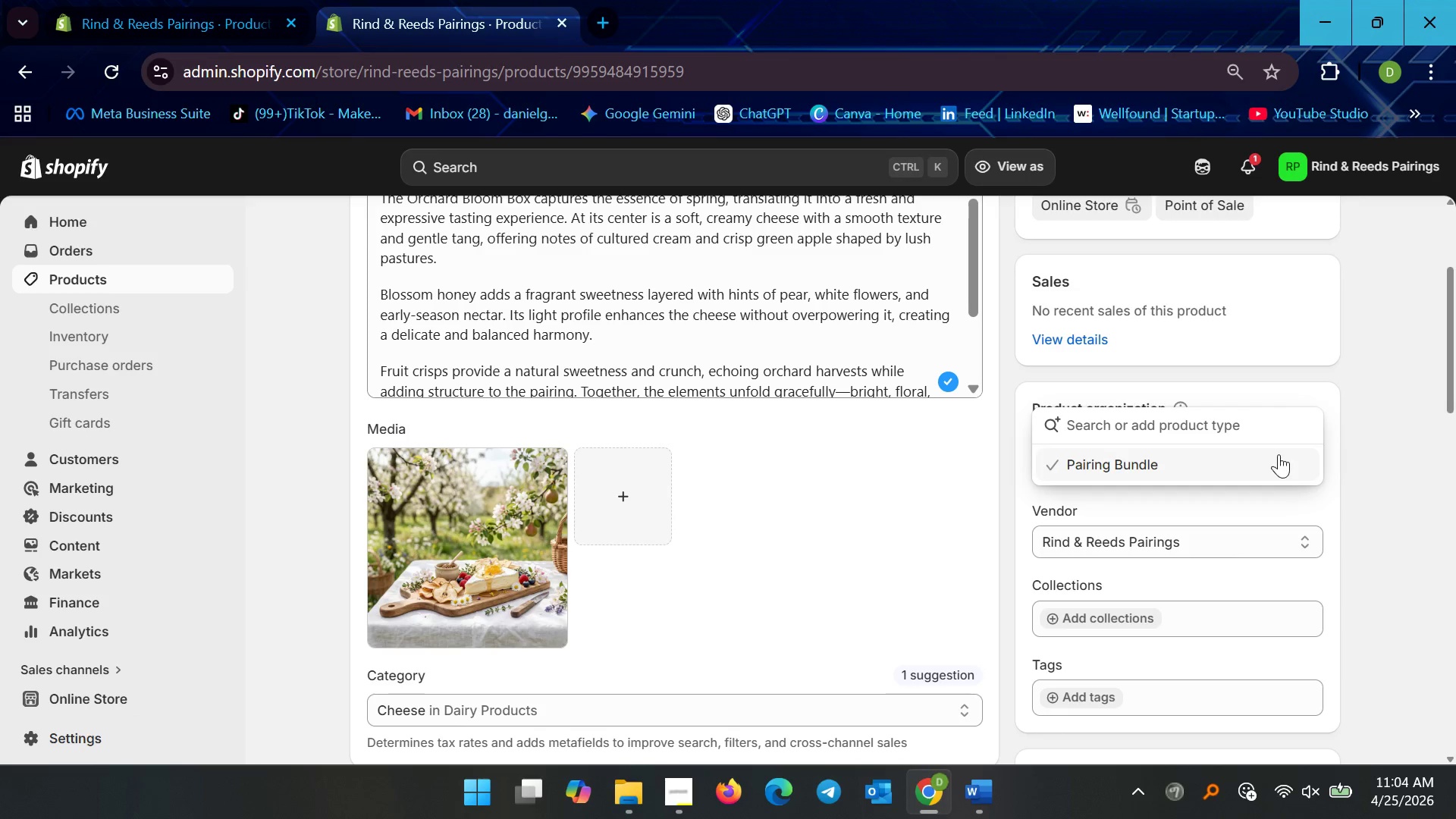 
left_click([1241, 428])
 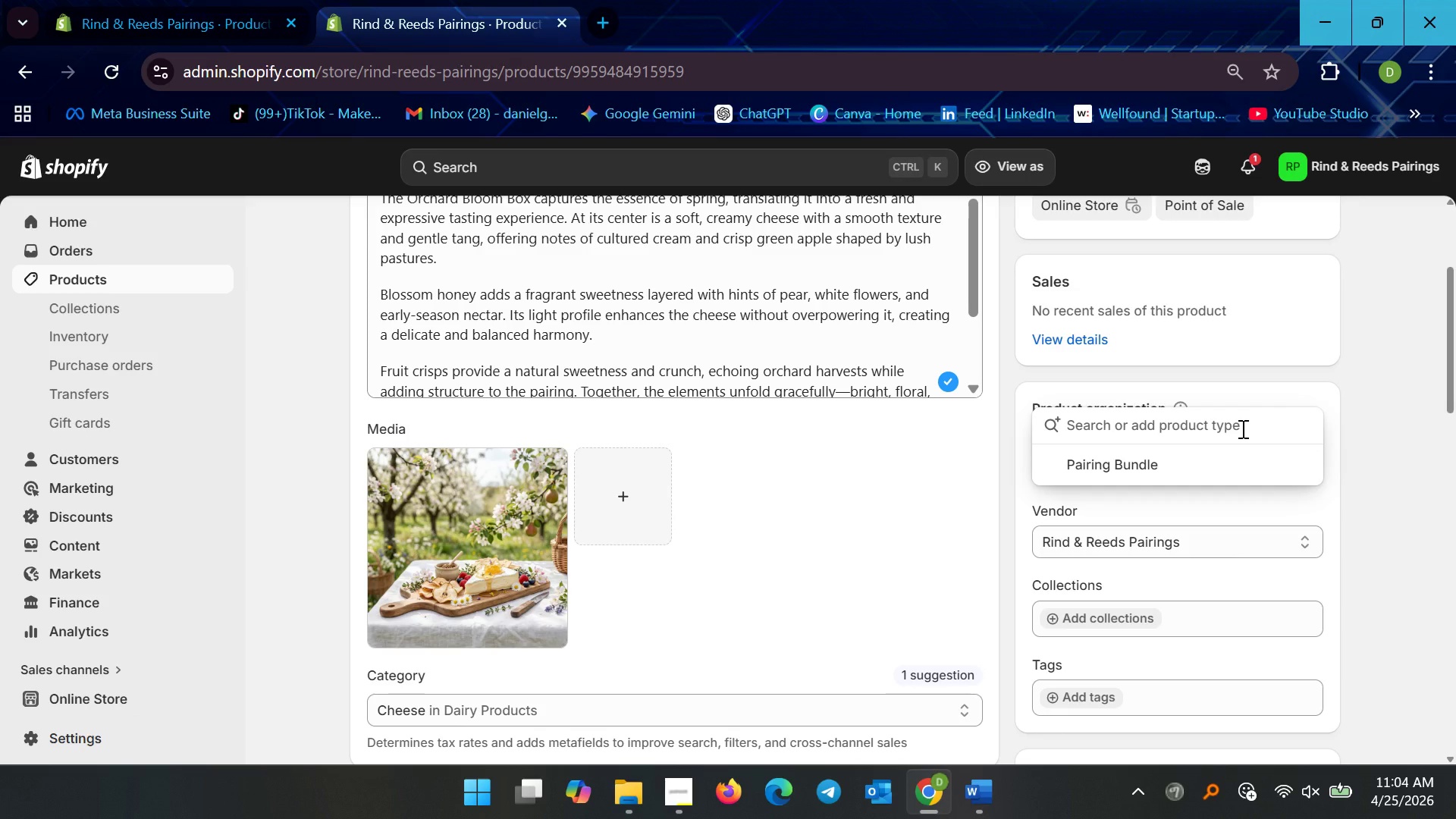 
type(Cheese & Honey Pairing Bundle)
 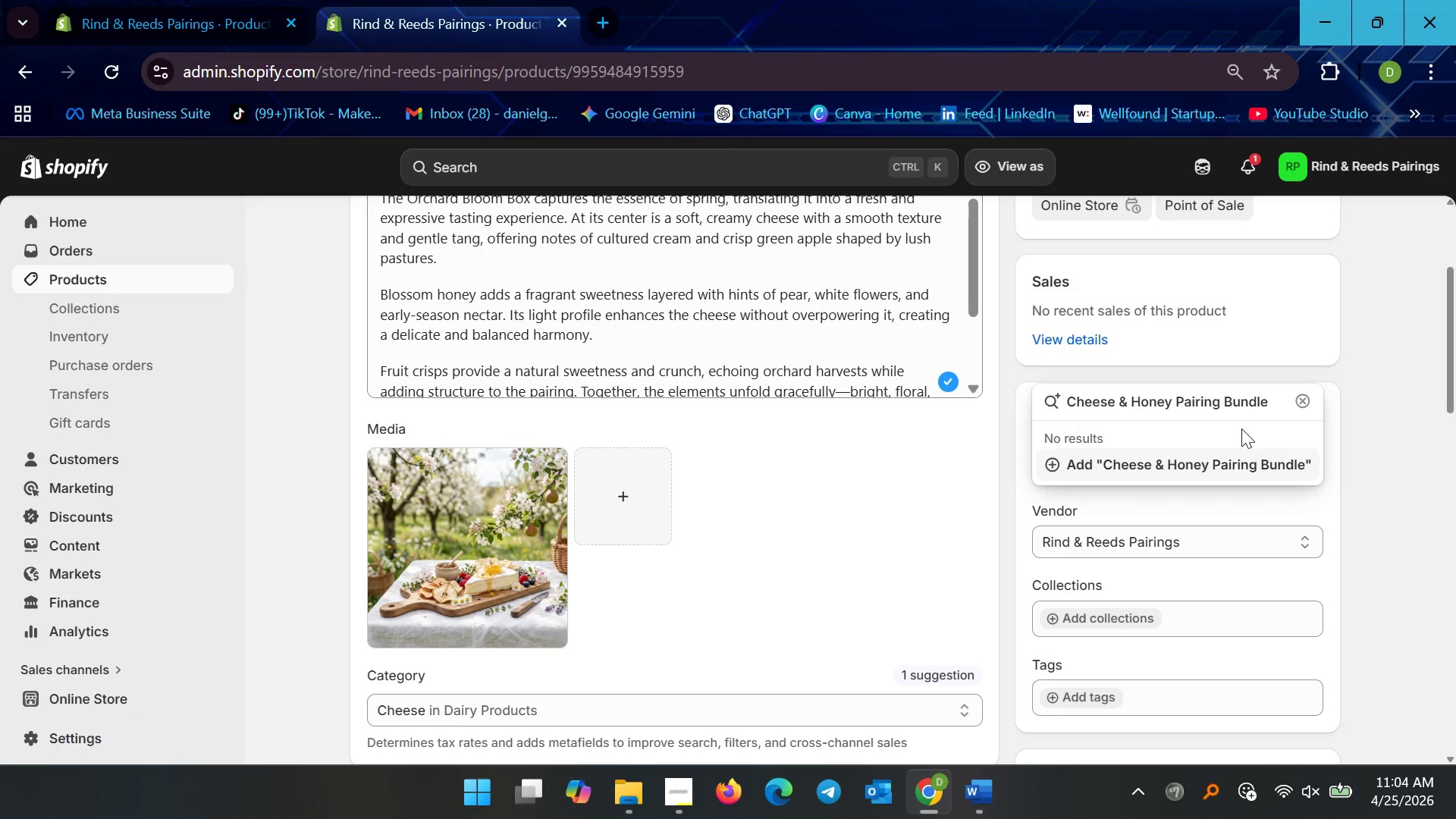 
wait(6.08)
 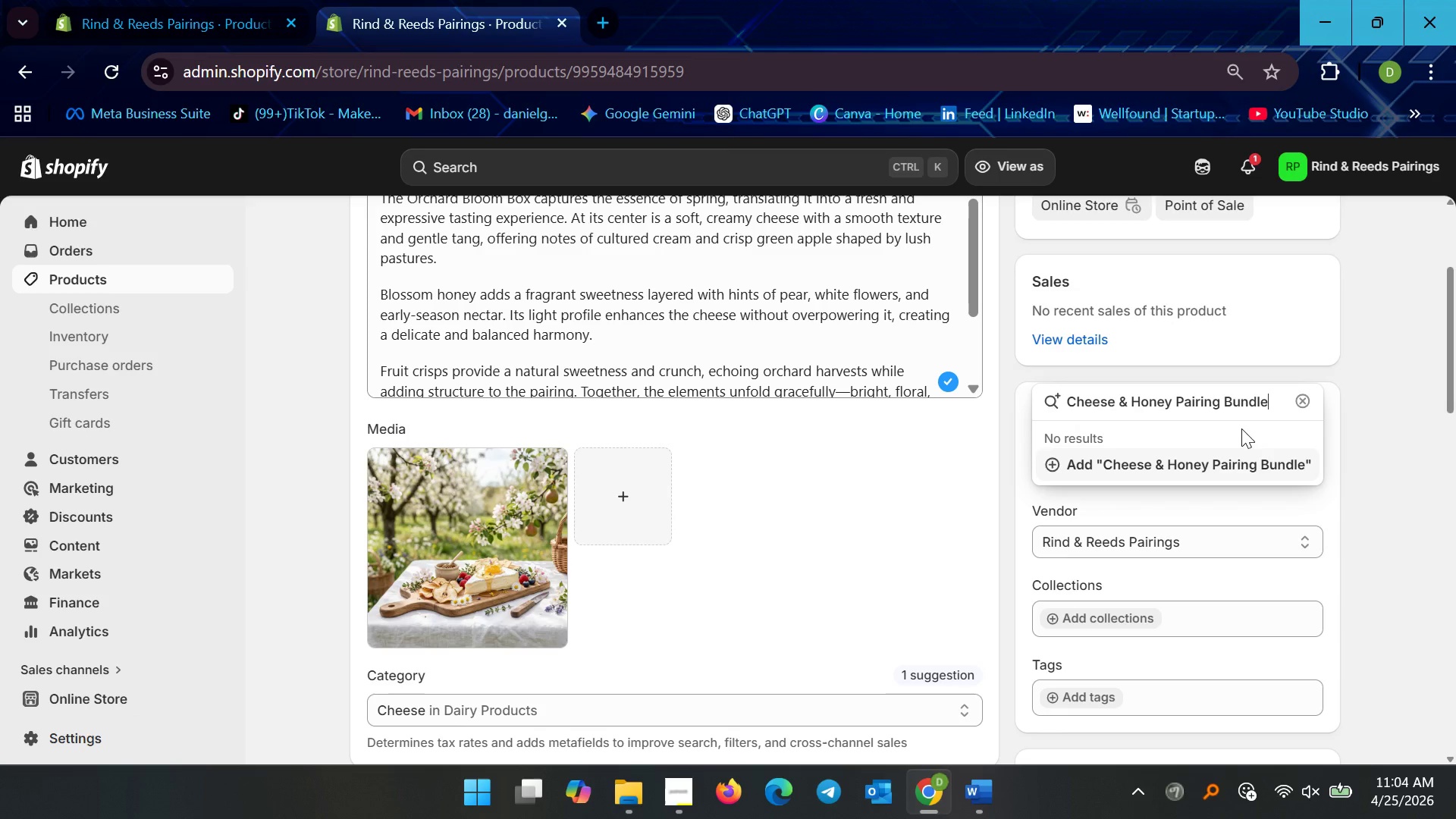 
left_click([1163, 459])
 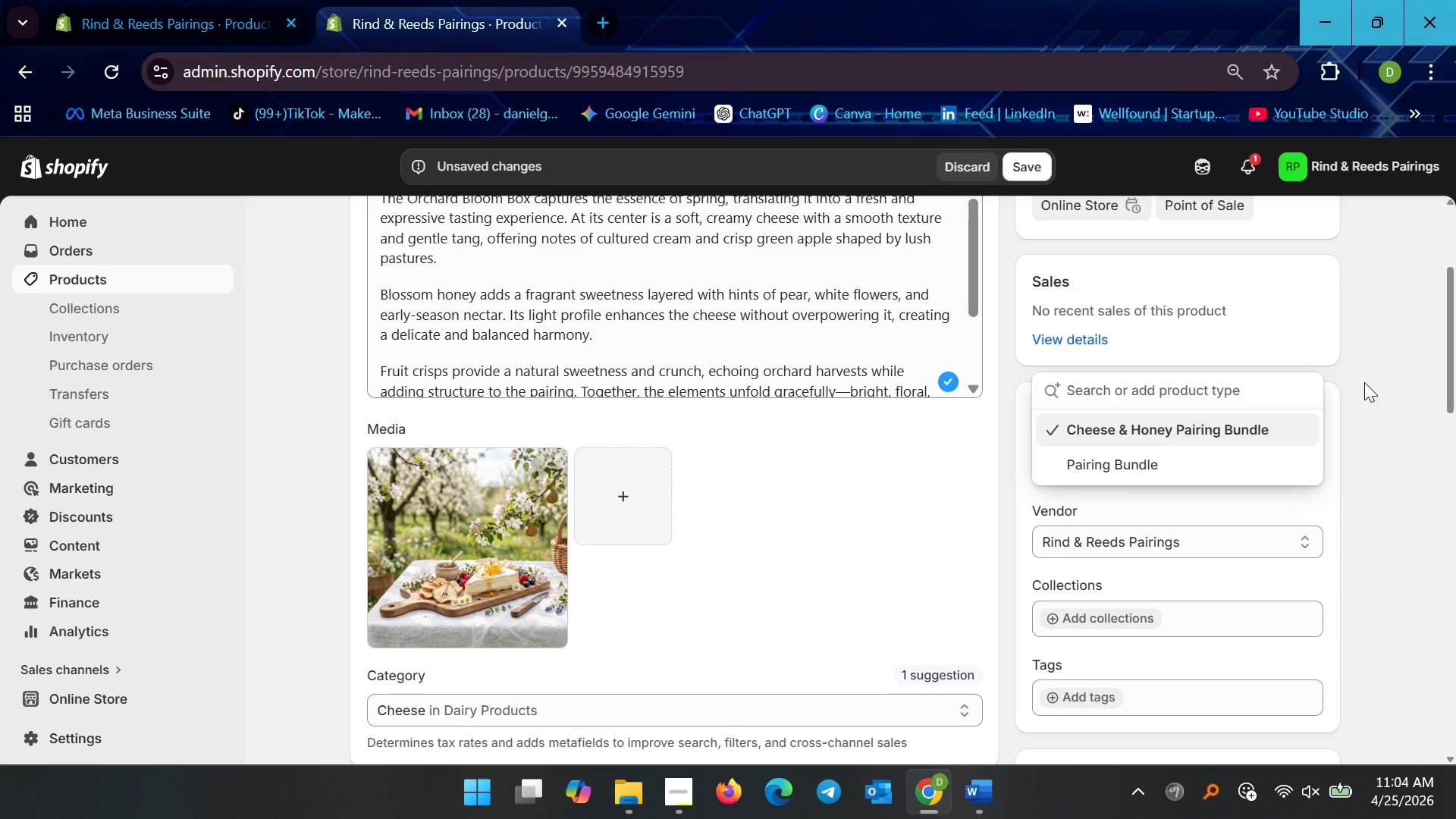 
left_click([1364, 381])
 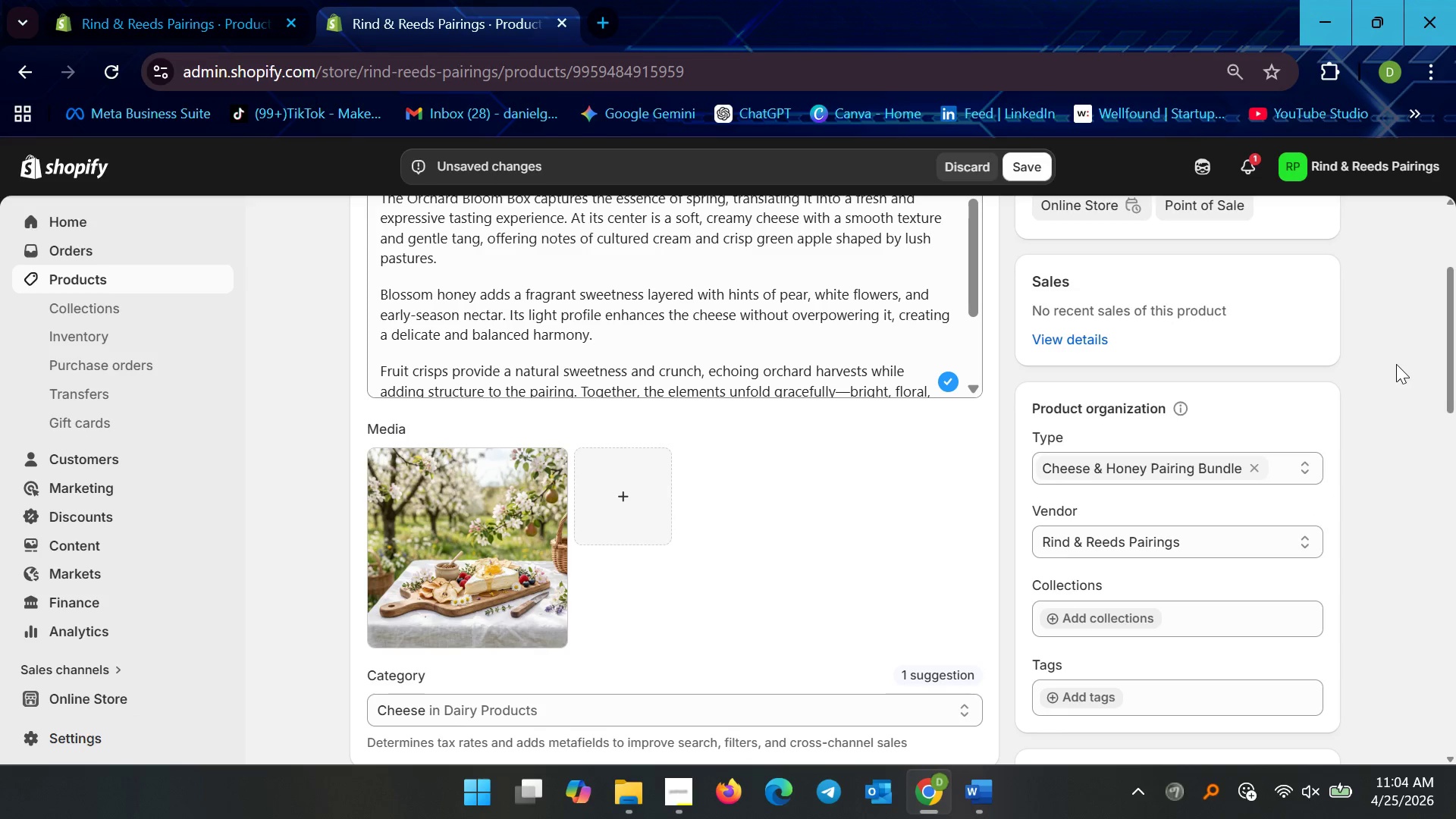 
left_click([1396, 362])
 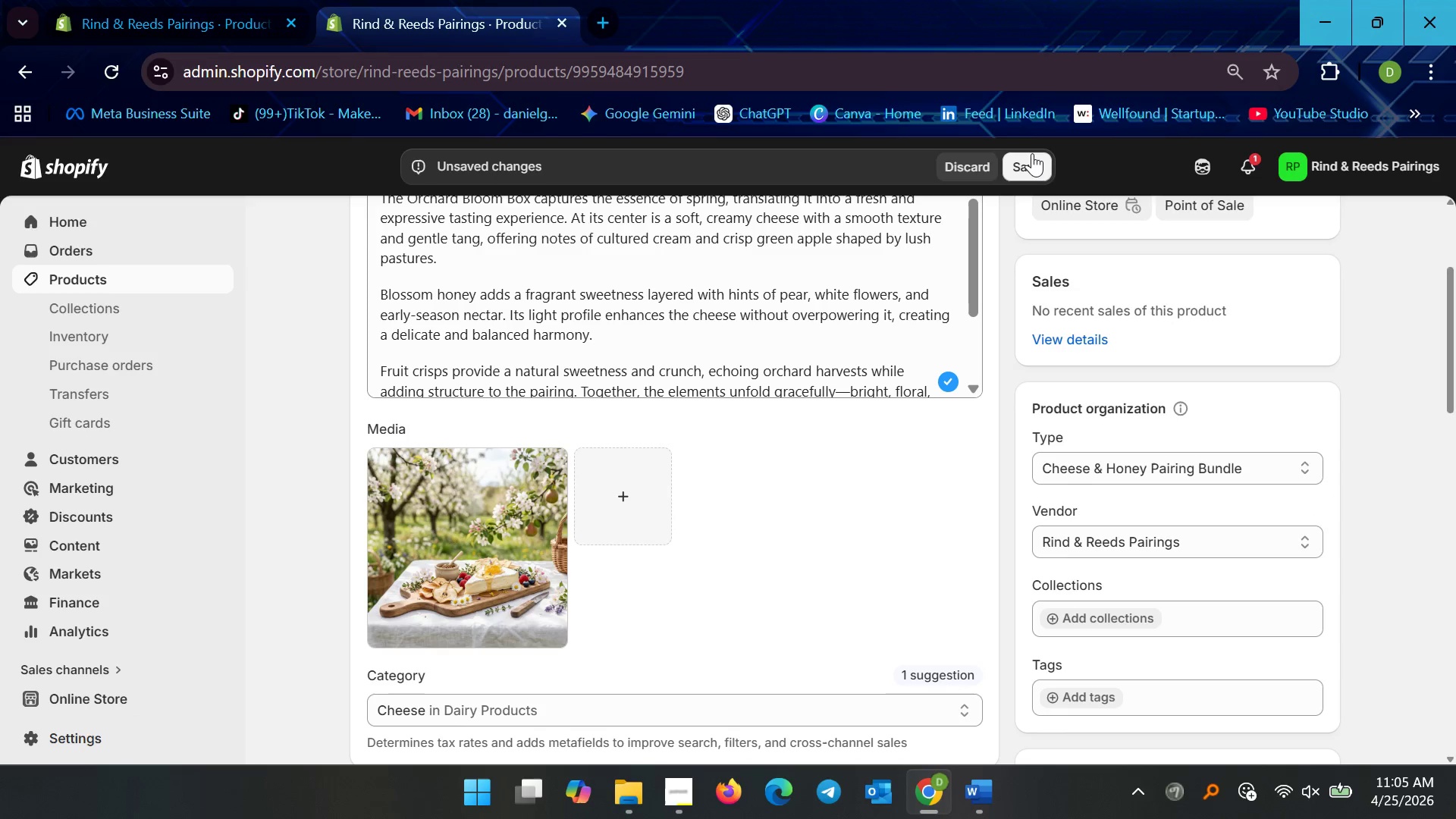 
left_click([1032, 151])
 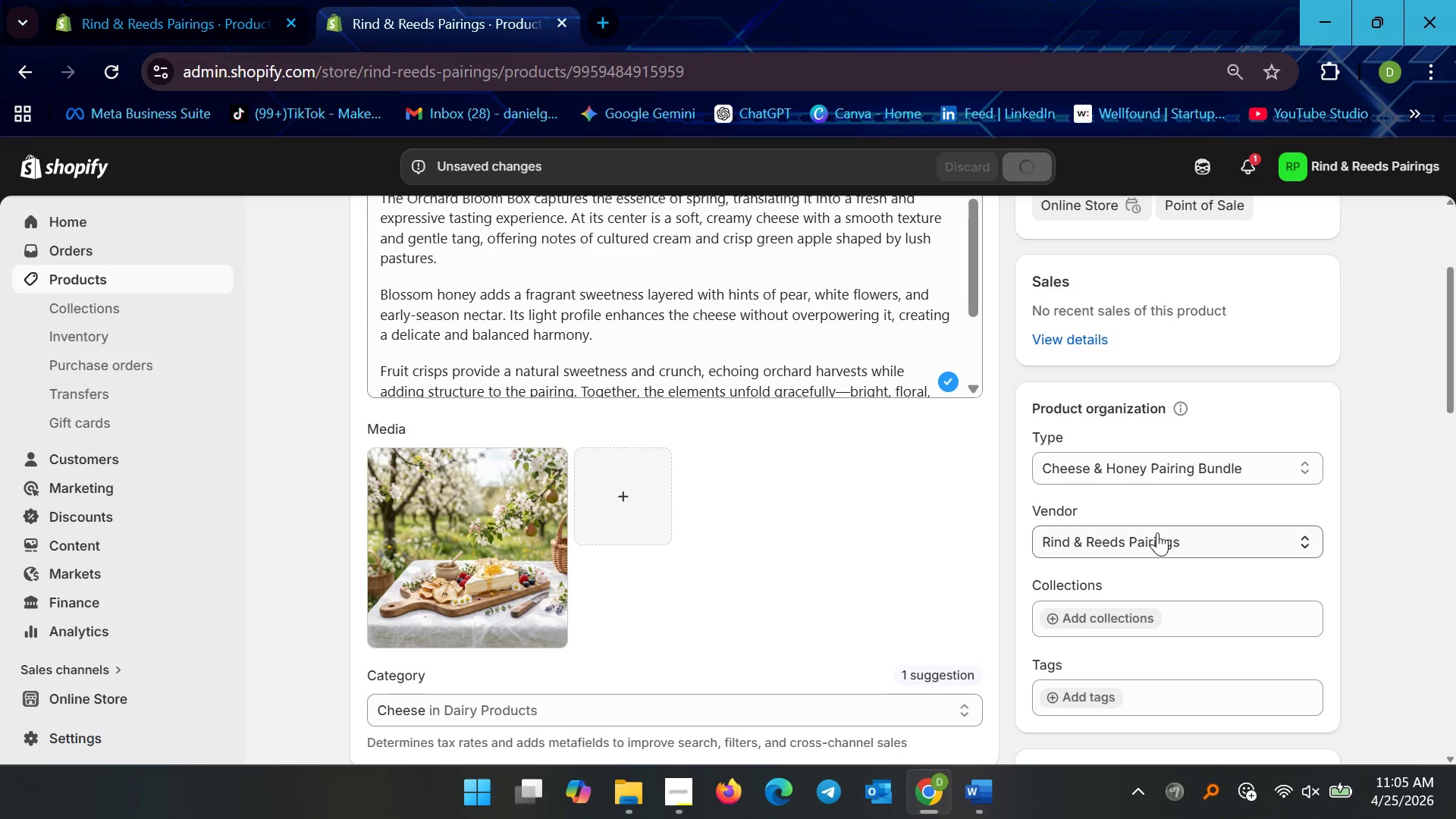 
wait(6.14)
 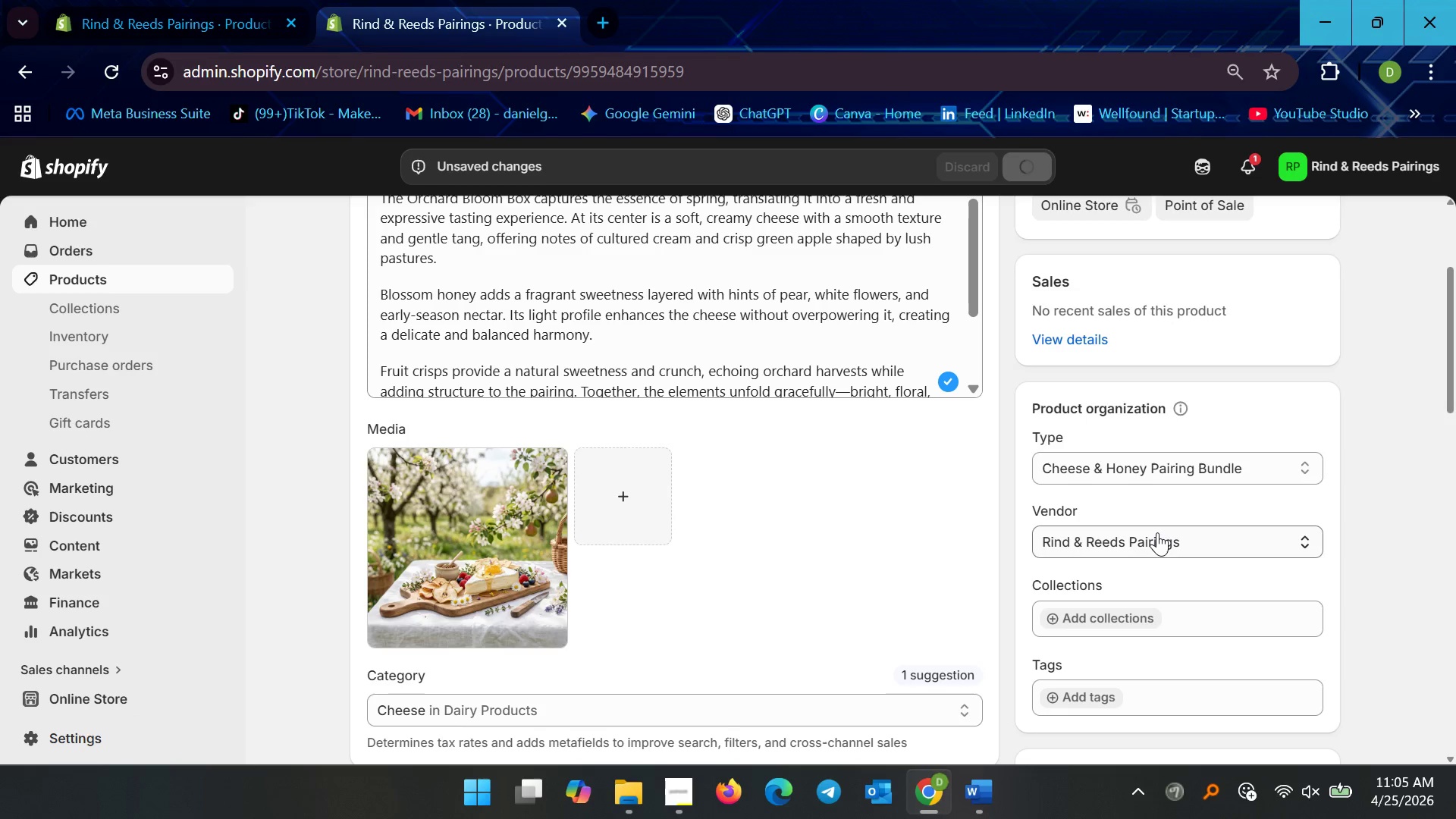 
left_click([162, 282])
 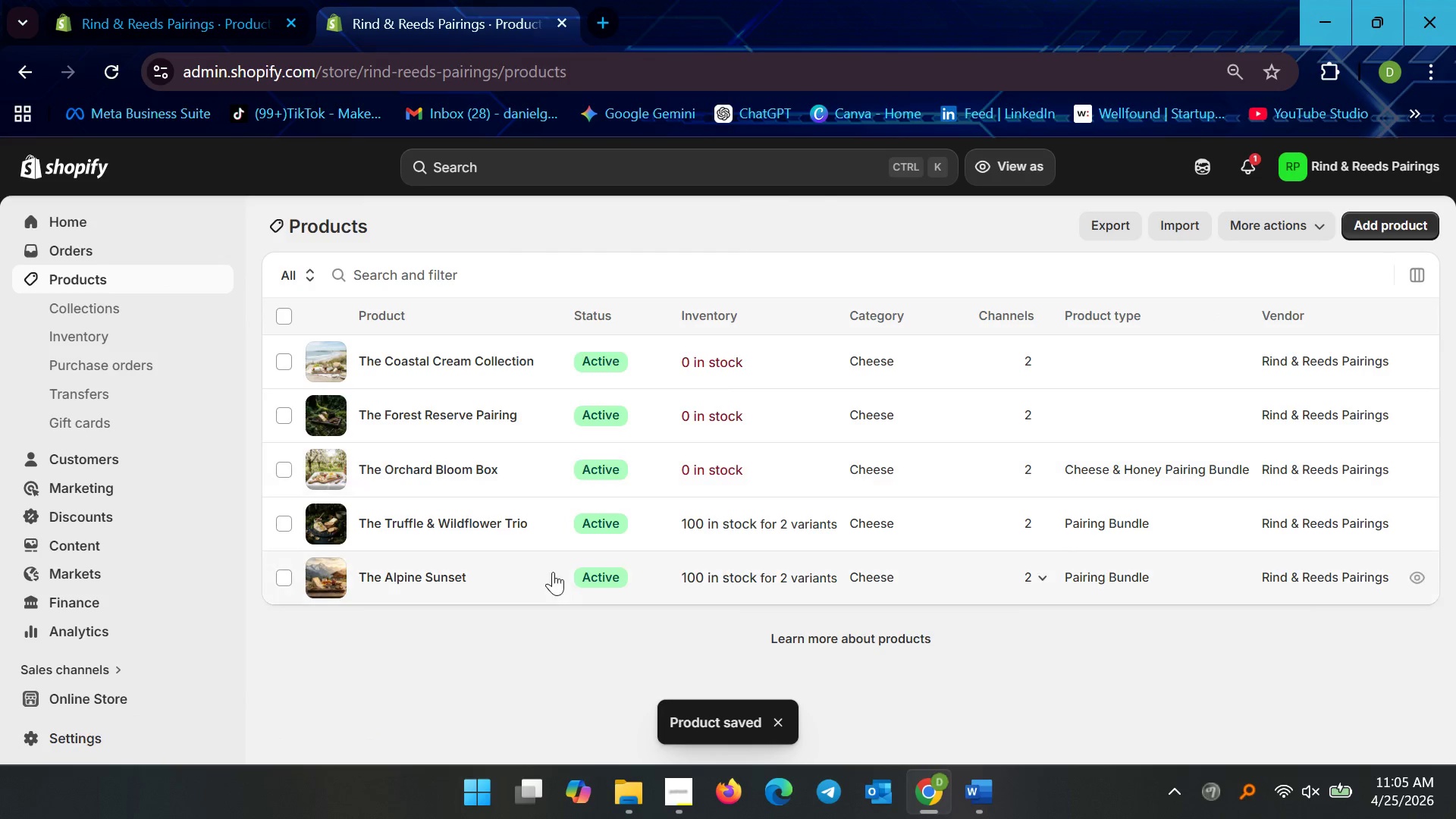 
left_click([488, 576])